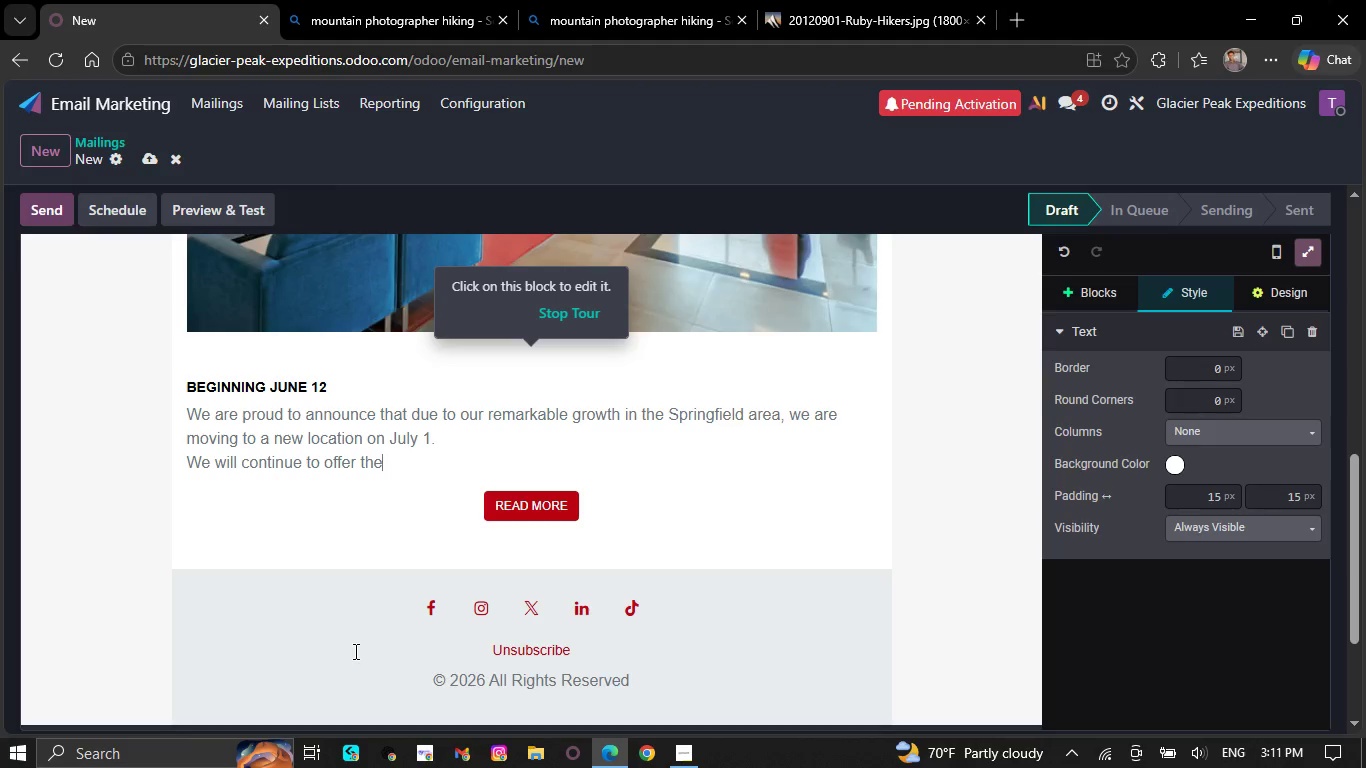 
wait(8.59)
 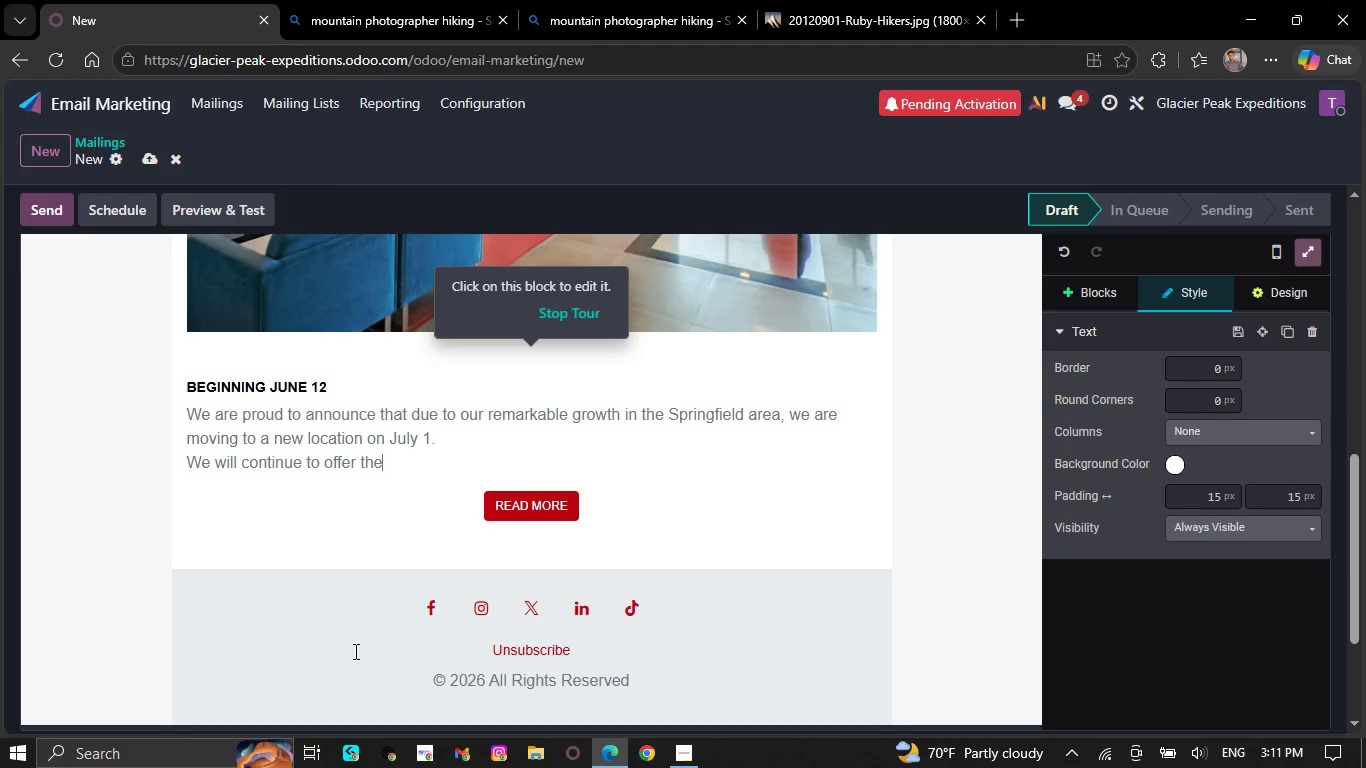 
key(Backspace)
 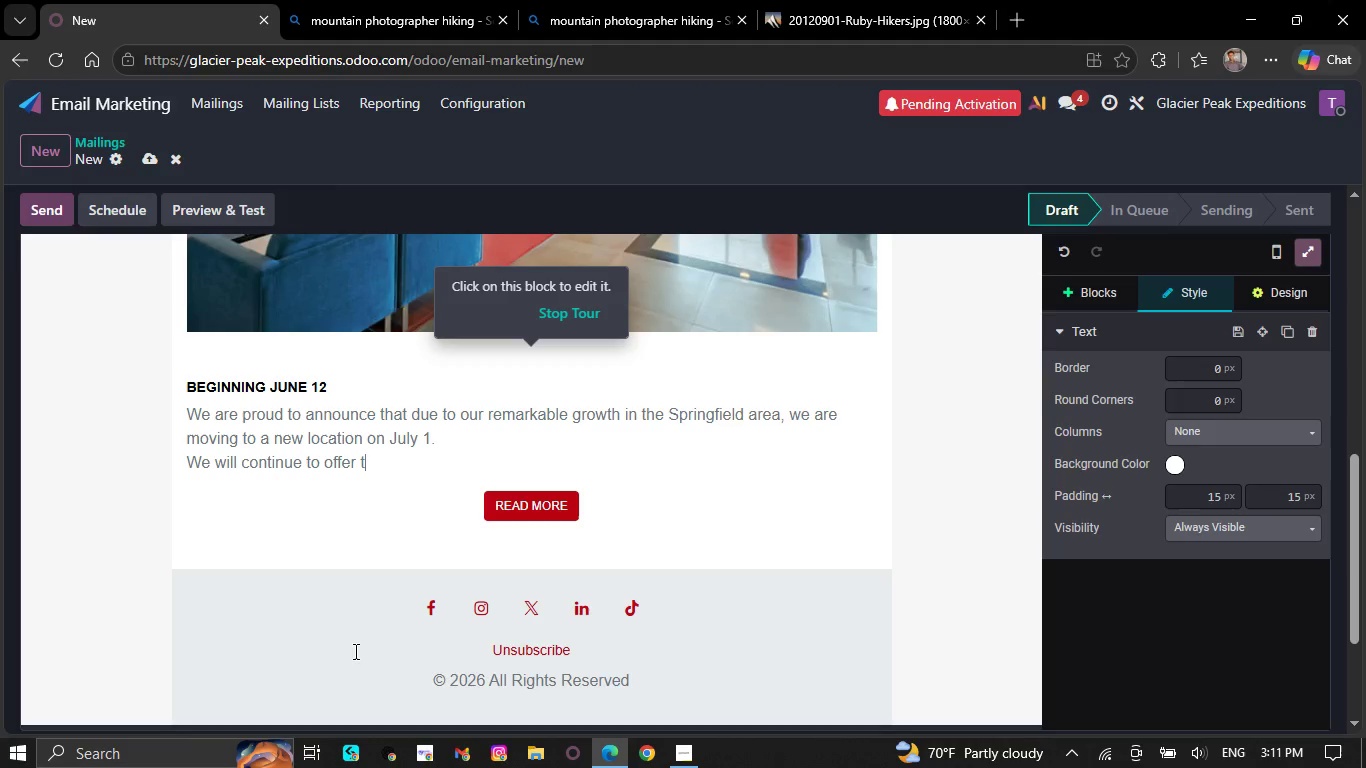 
hold_key(key=Backspace, duration=0.31)
 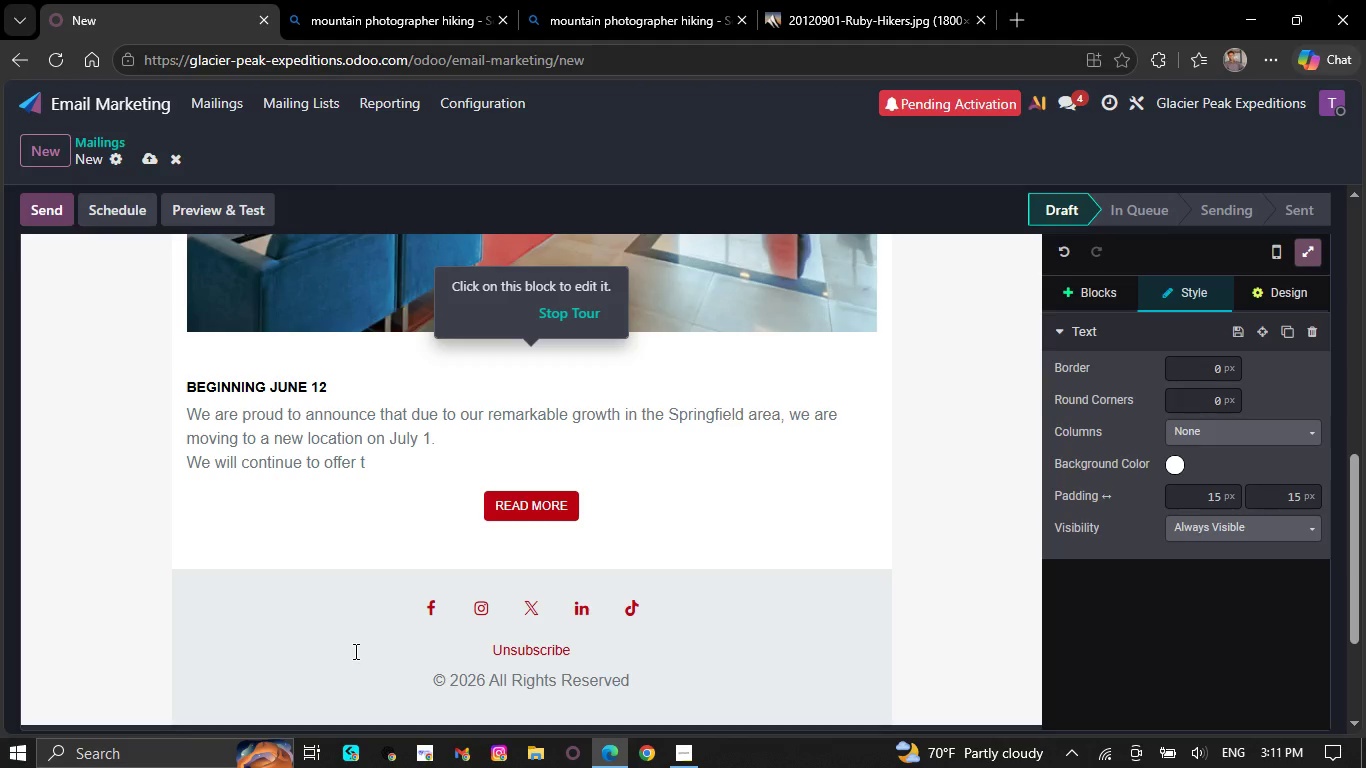 
key(Backspace)
 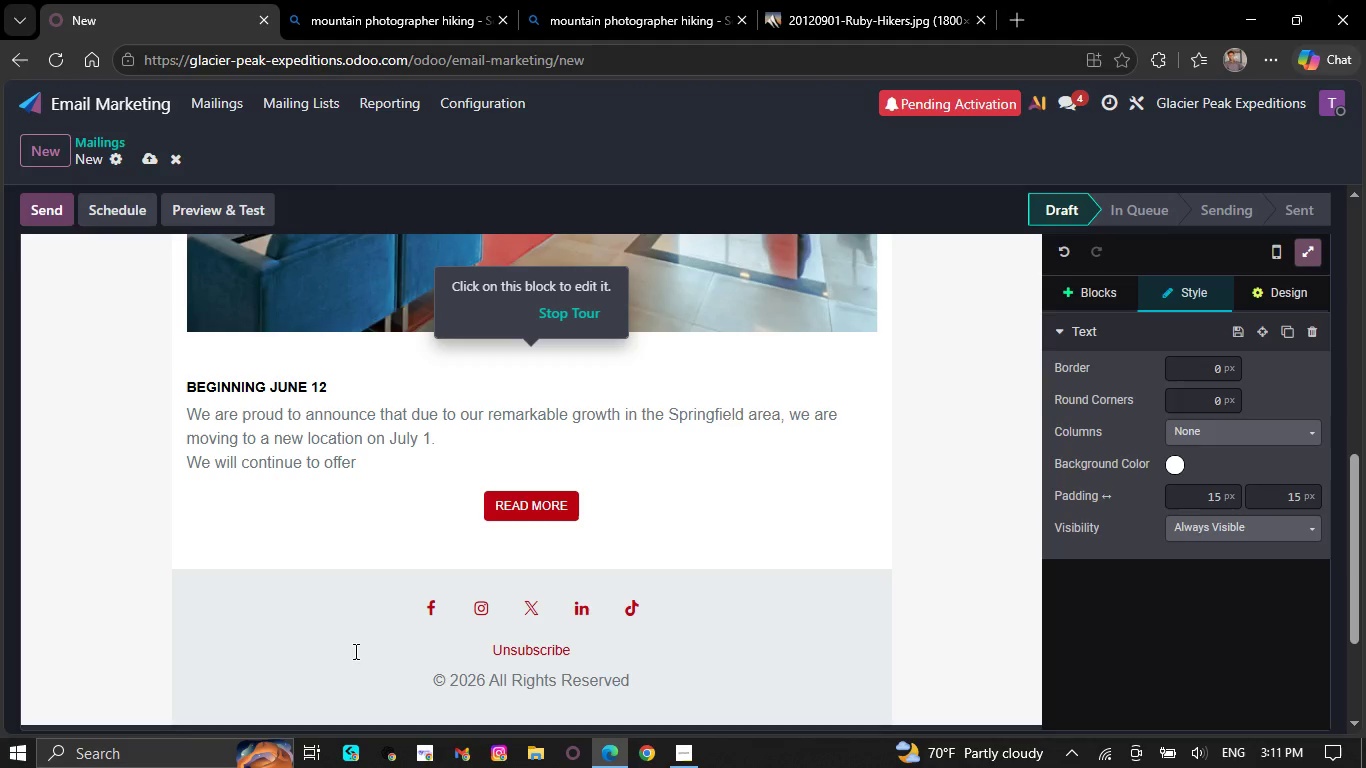 
key(Backspace)
 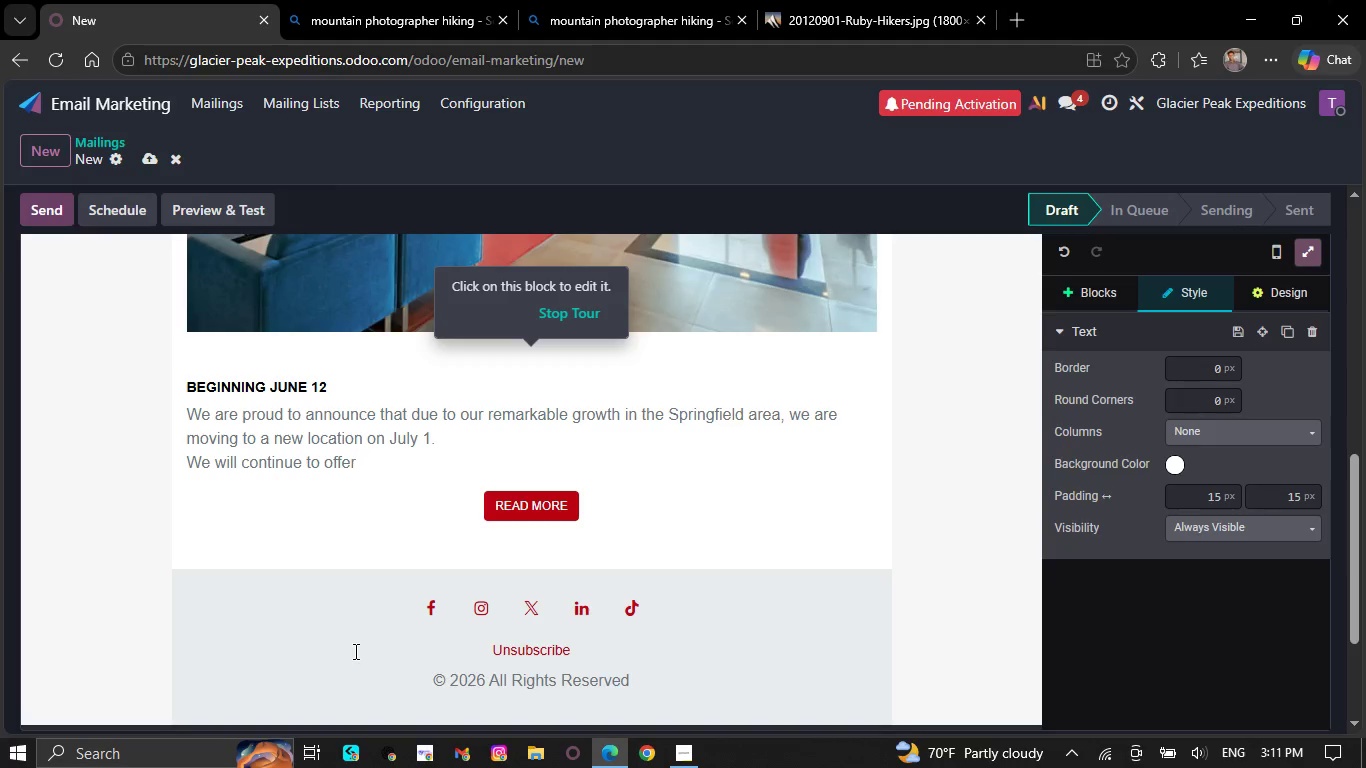 
wait(7.67)
 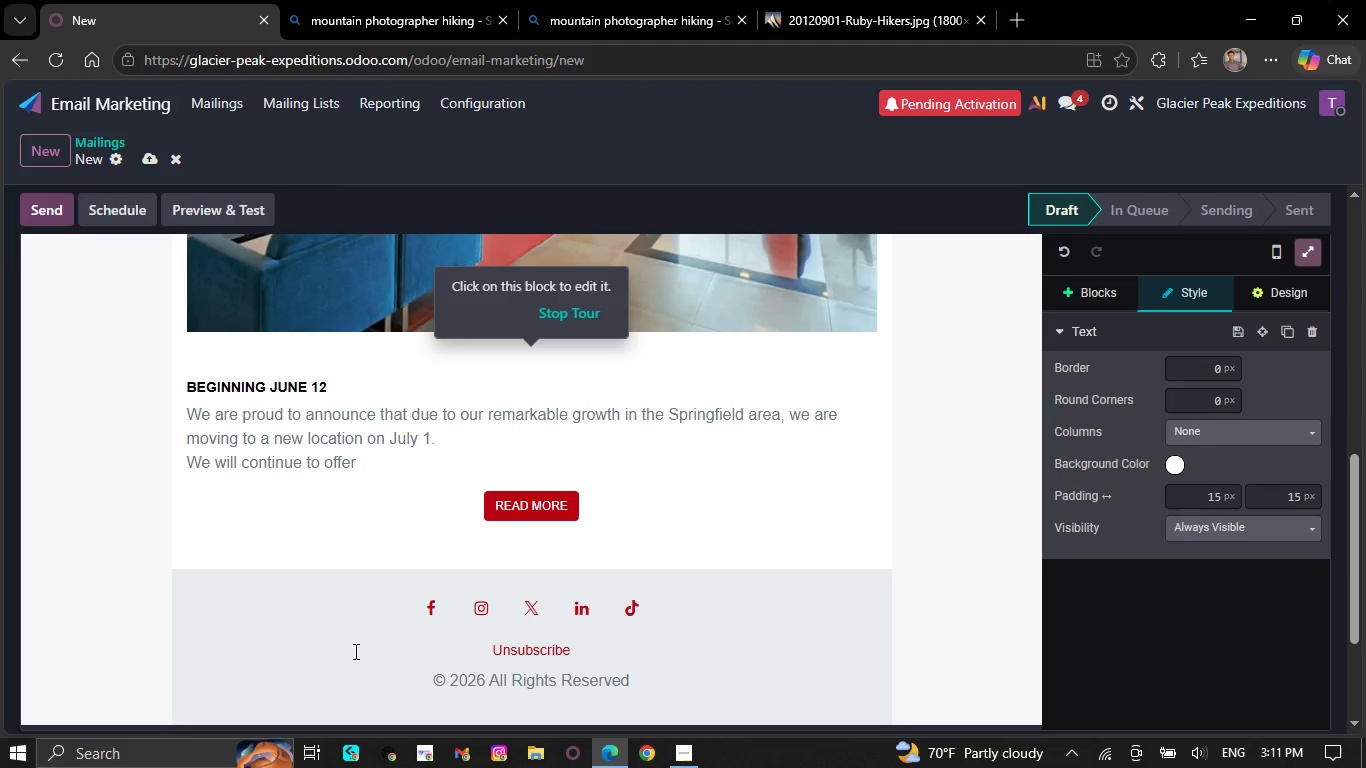 
key(Backspace)
 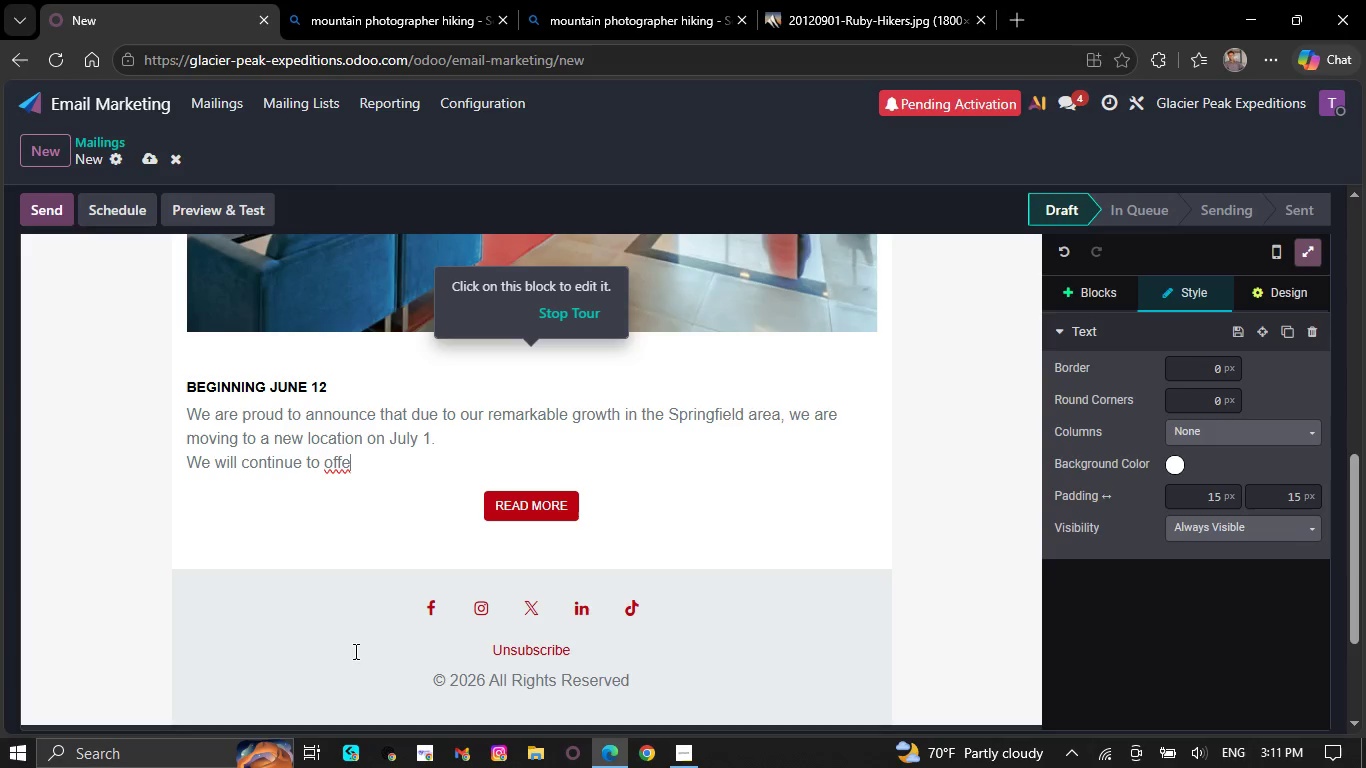 
wait(11.39)
 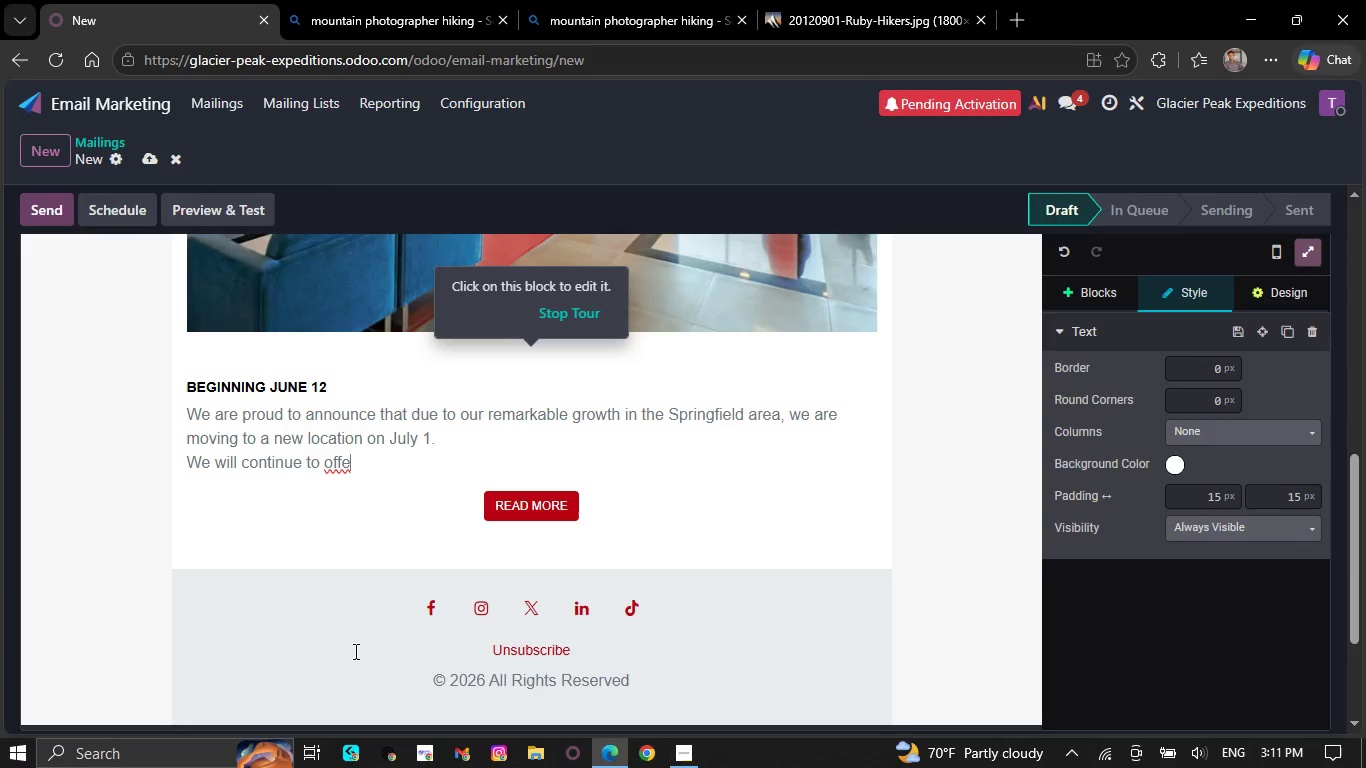 
key(Backspace)
 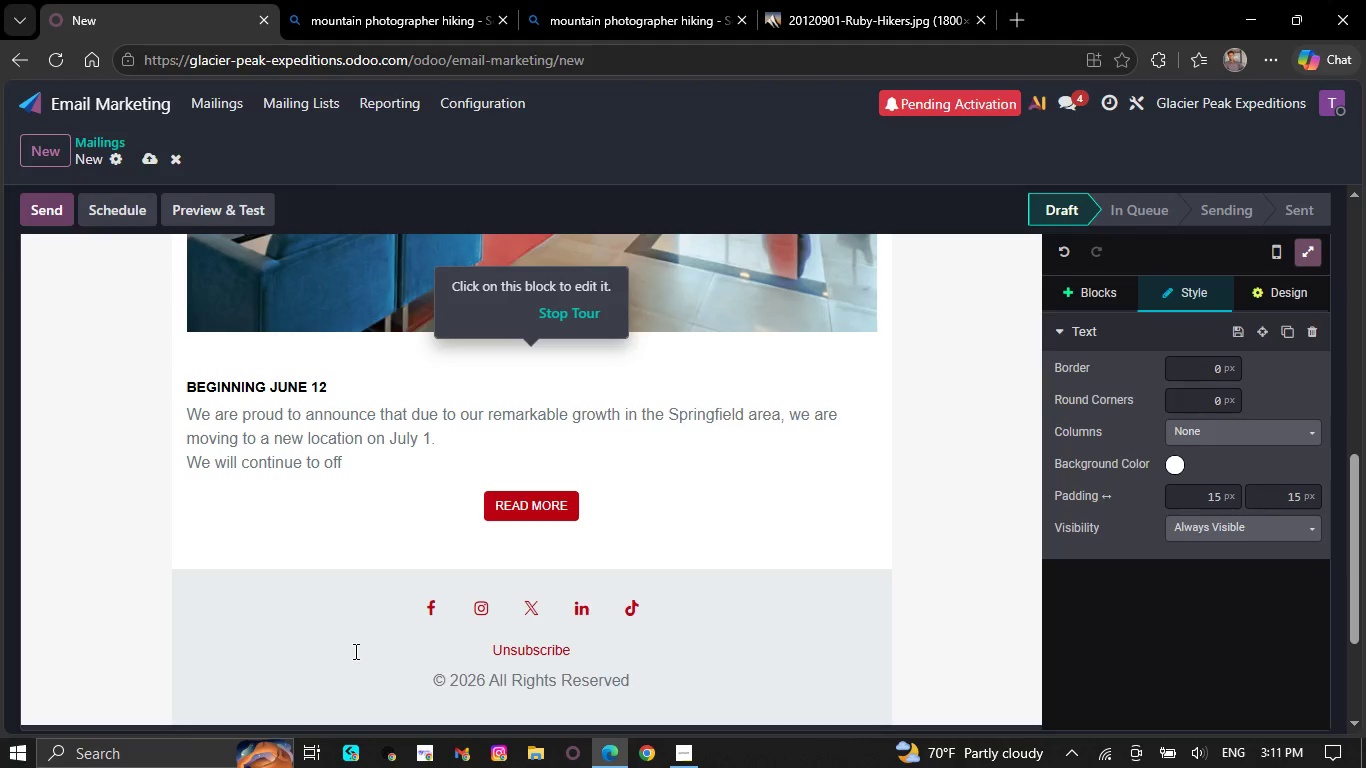 
wait(14.09)
 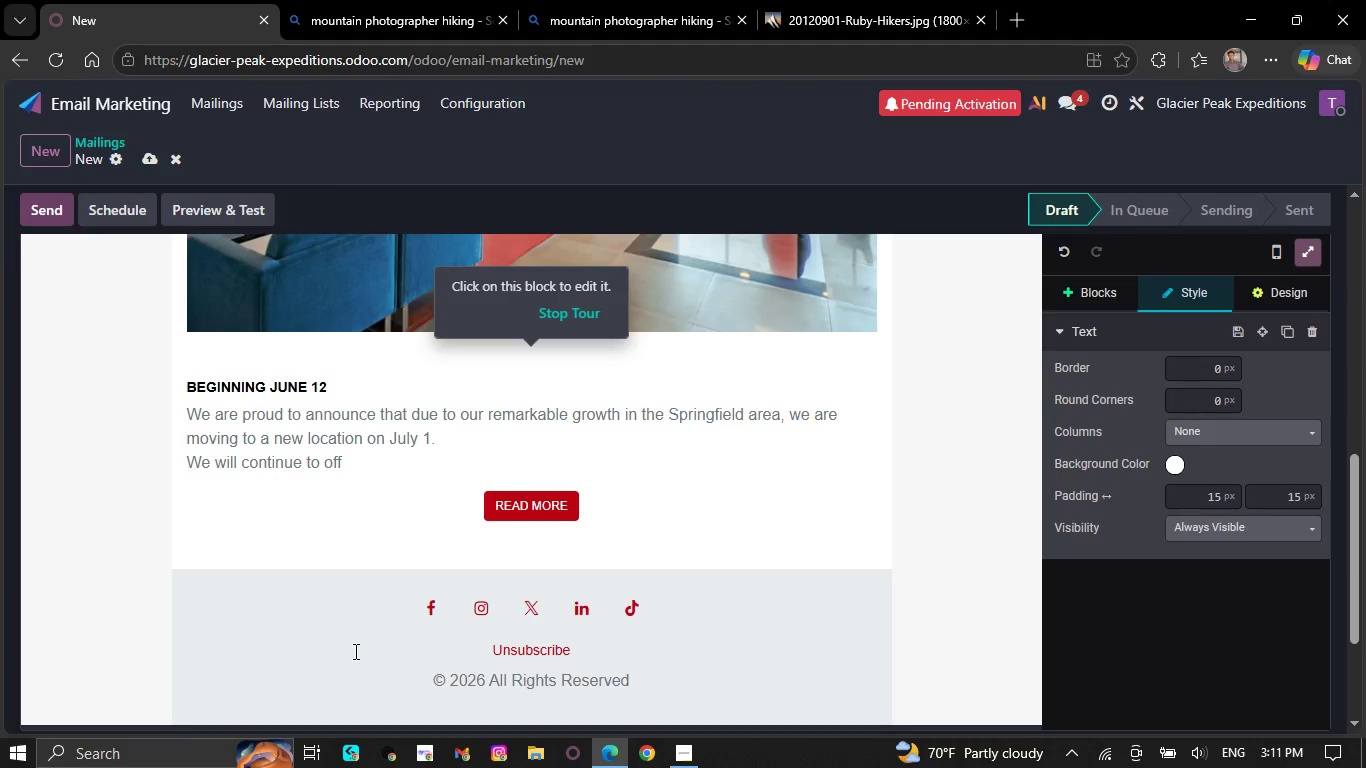 
key(Backspace)
 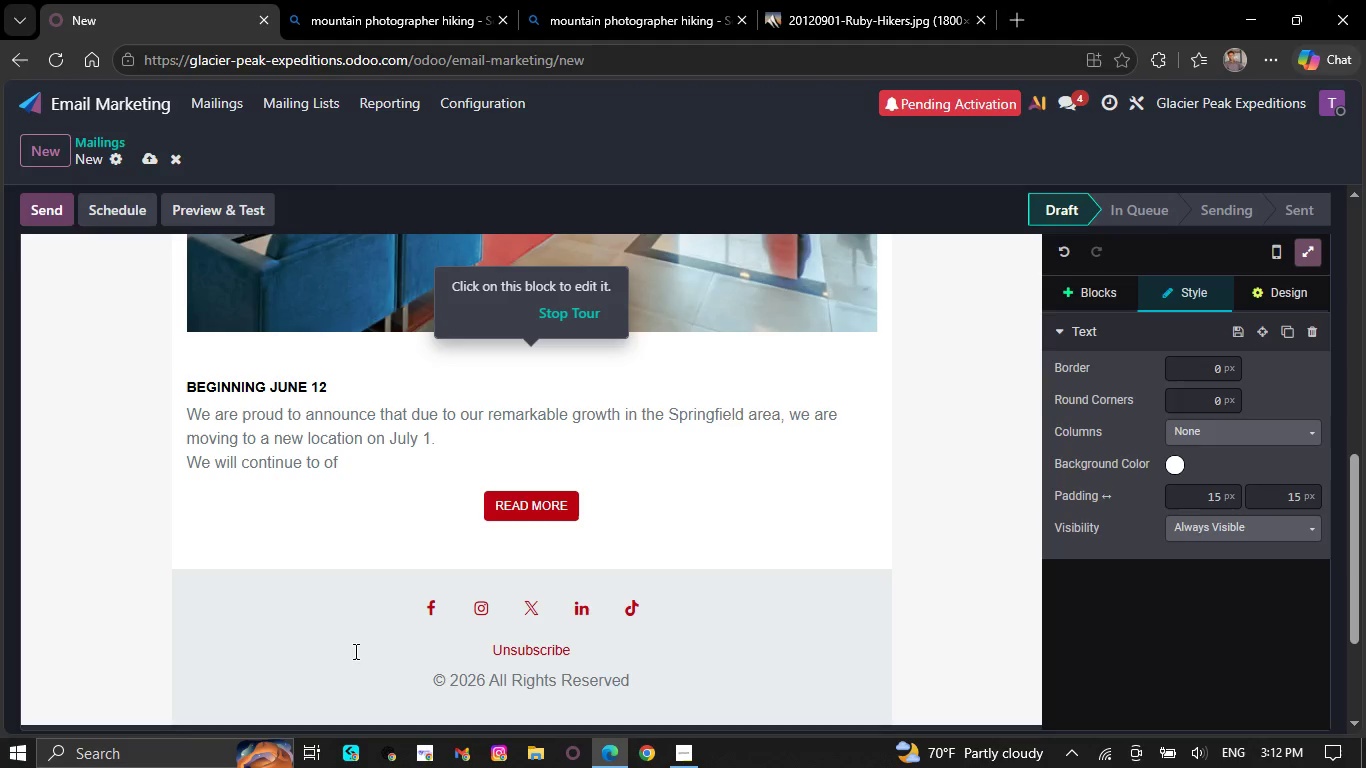 
key(Backspace)
 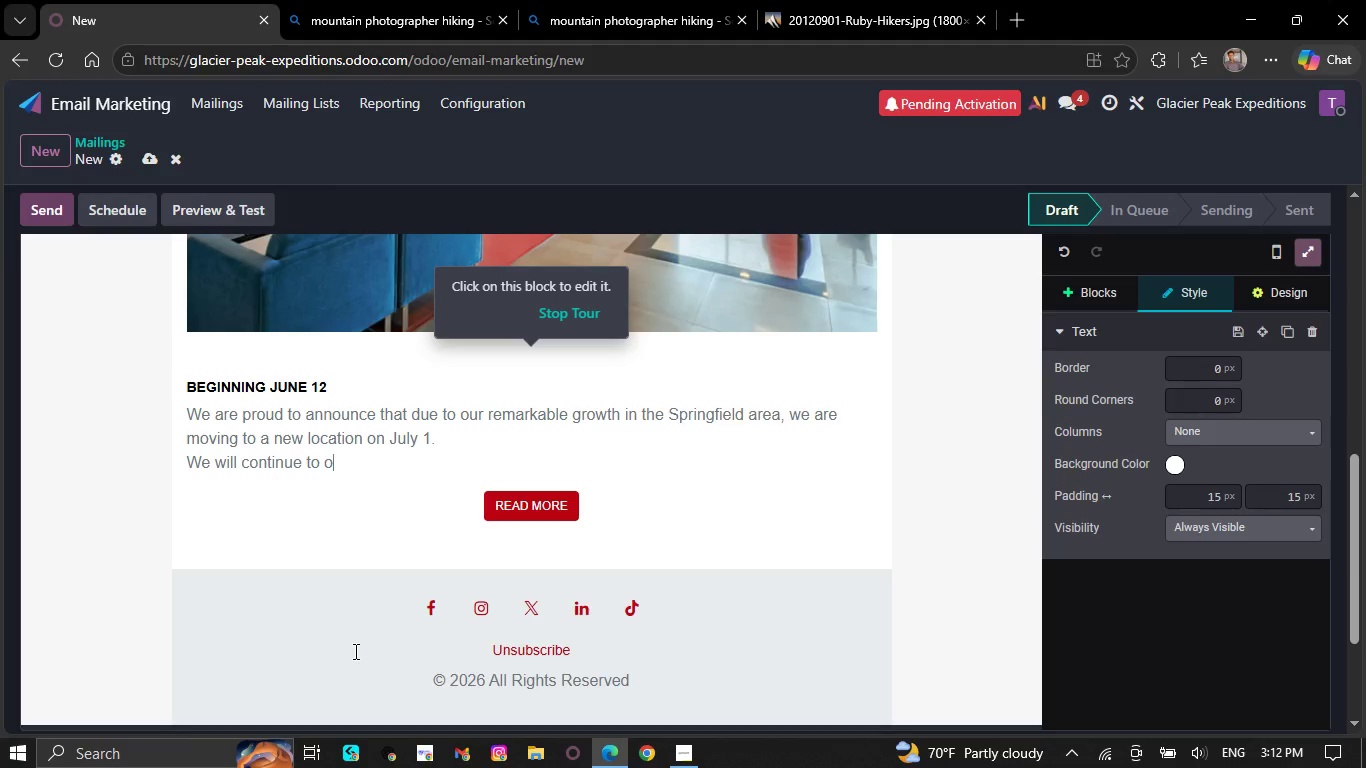 
wait(8.31)
 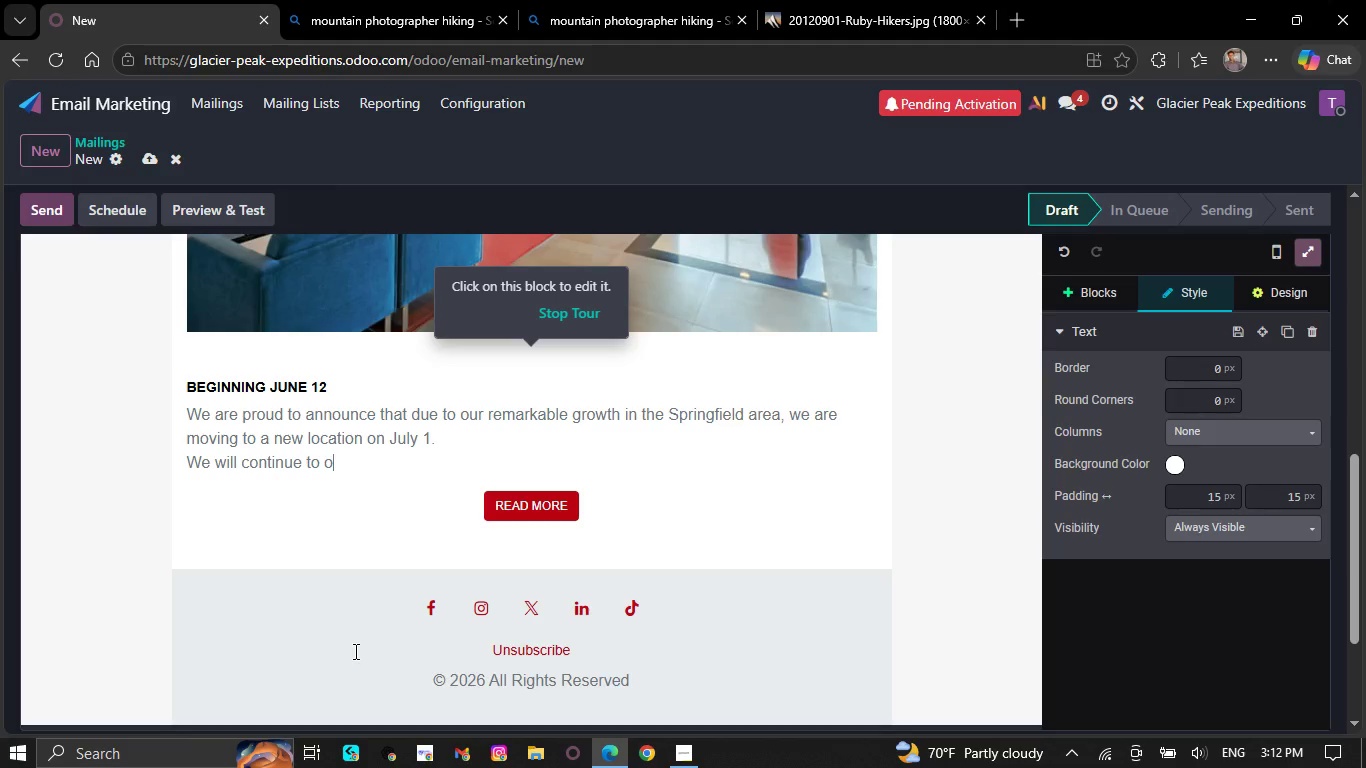 
key(Backspace)
 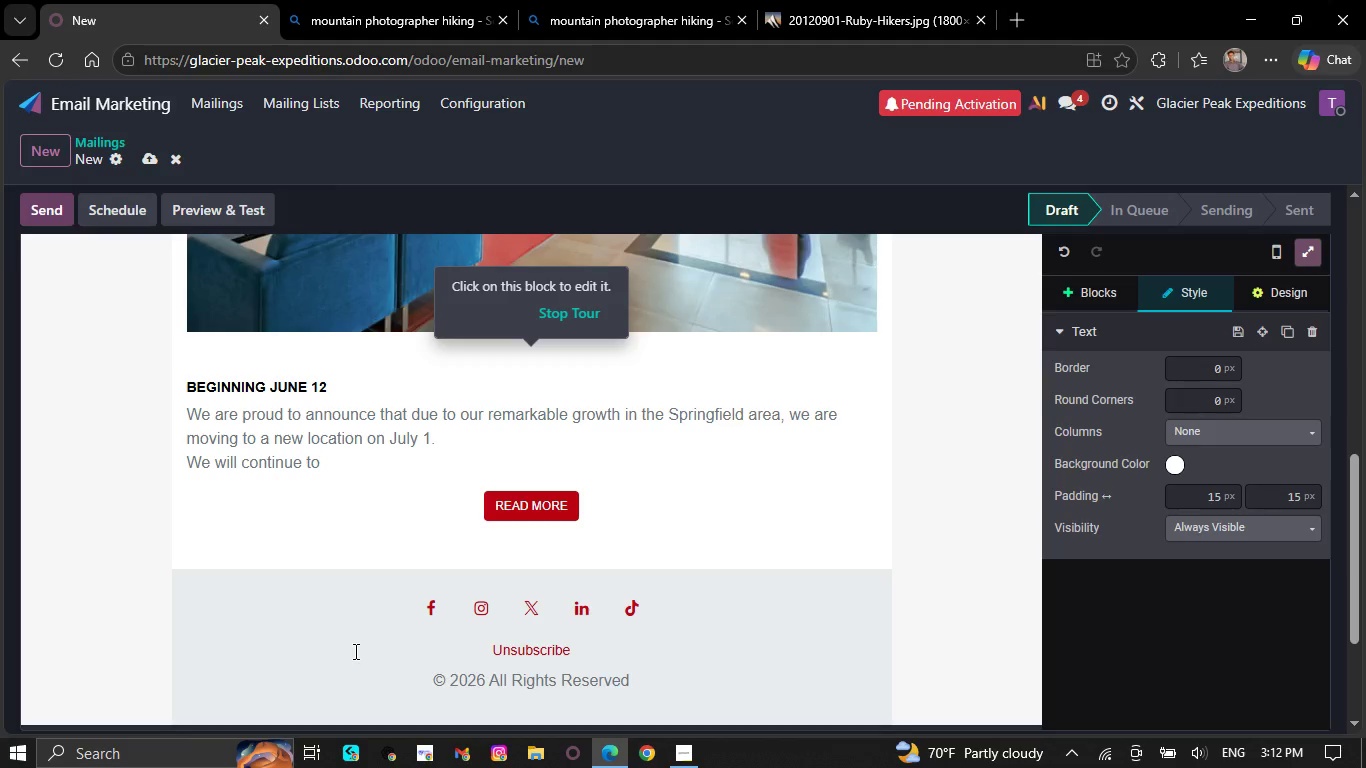 
wait(6.7)
 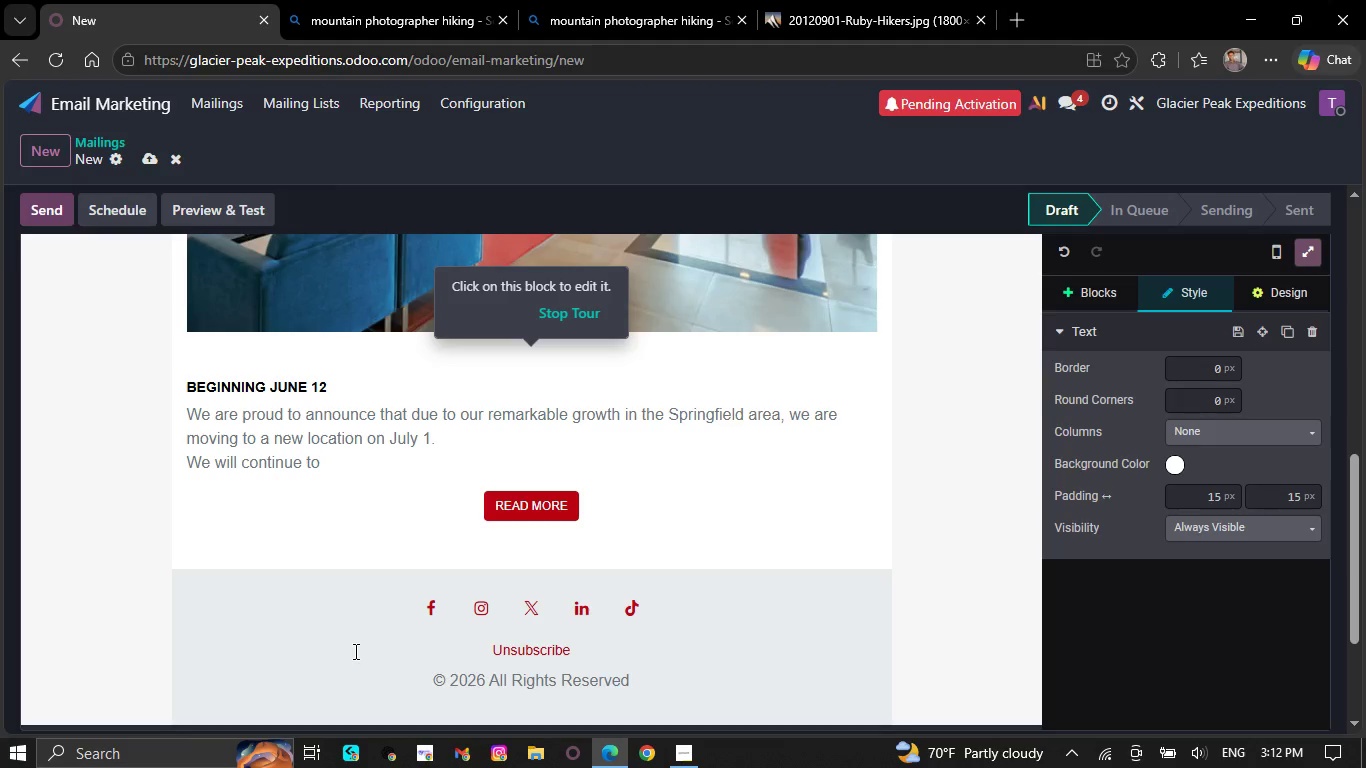 
key(Backspace)
 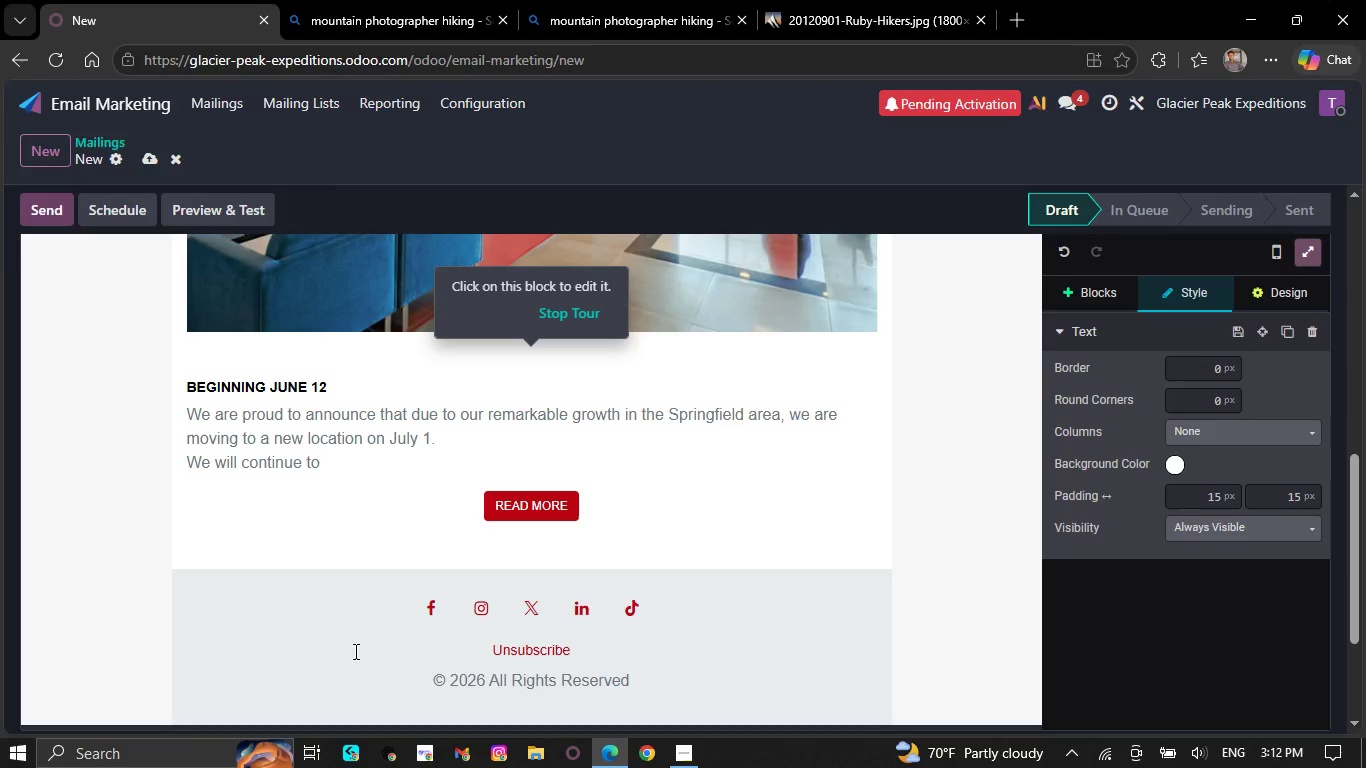 
wait(20.47)
 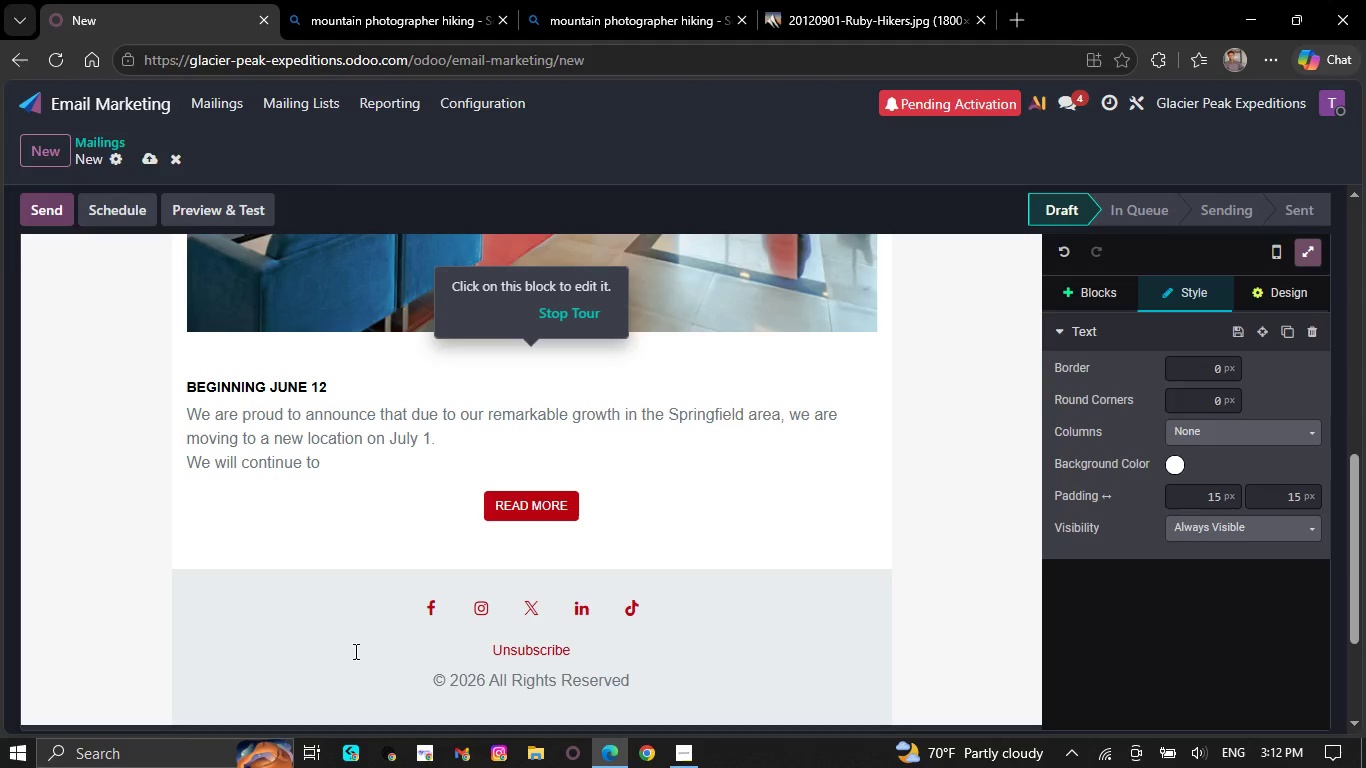 
key(Backspace)
 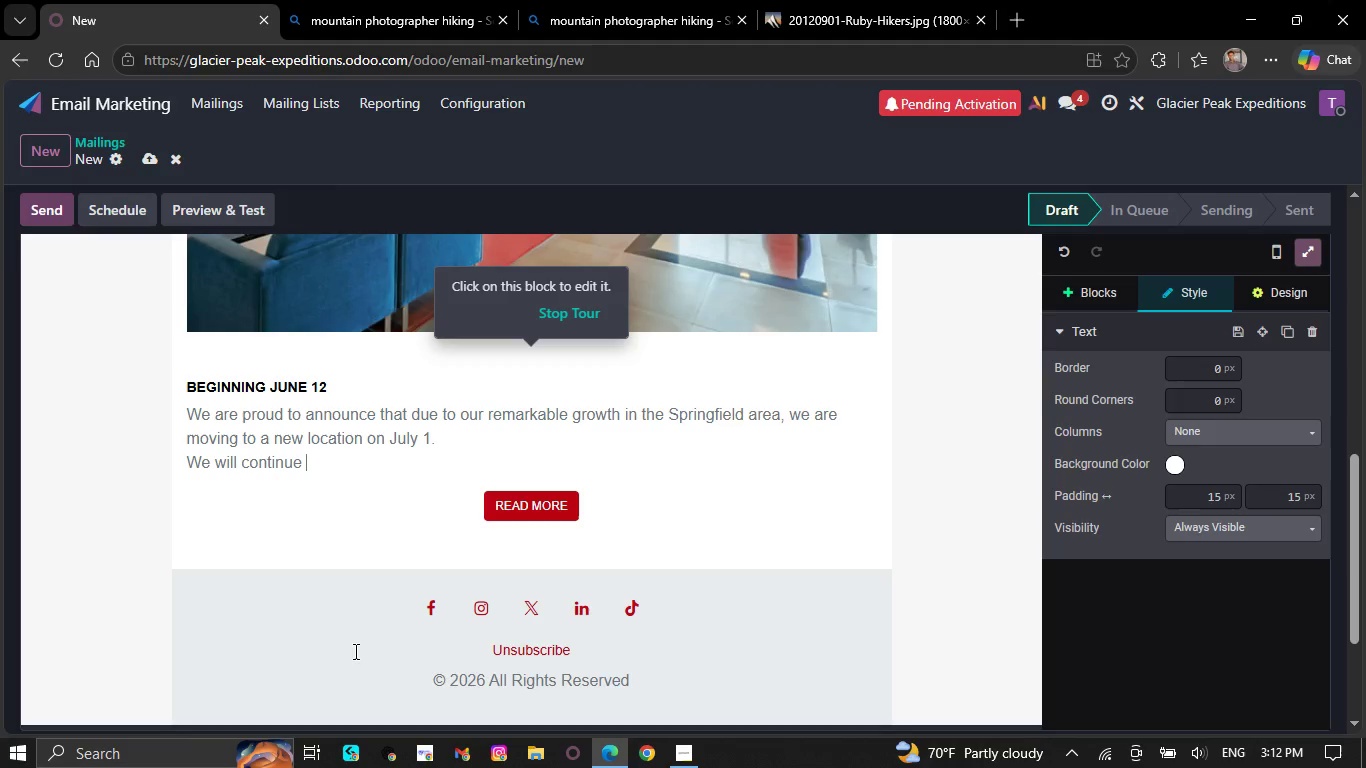 
key(Backspace)
 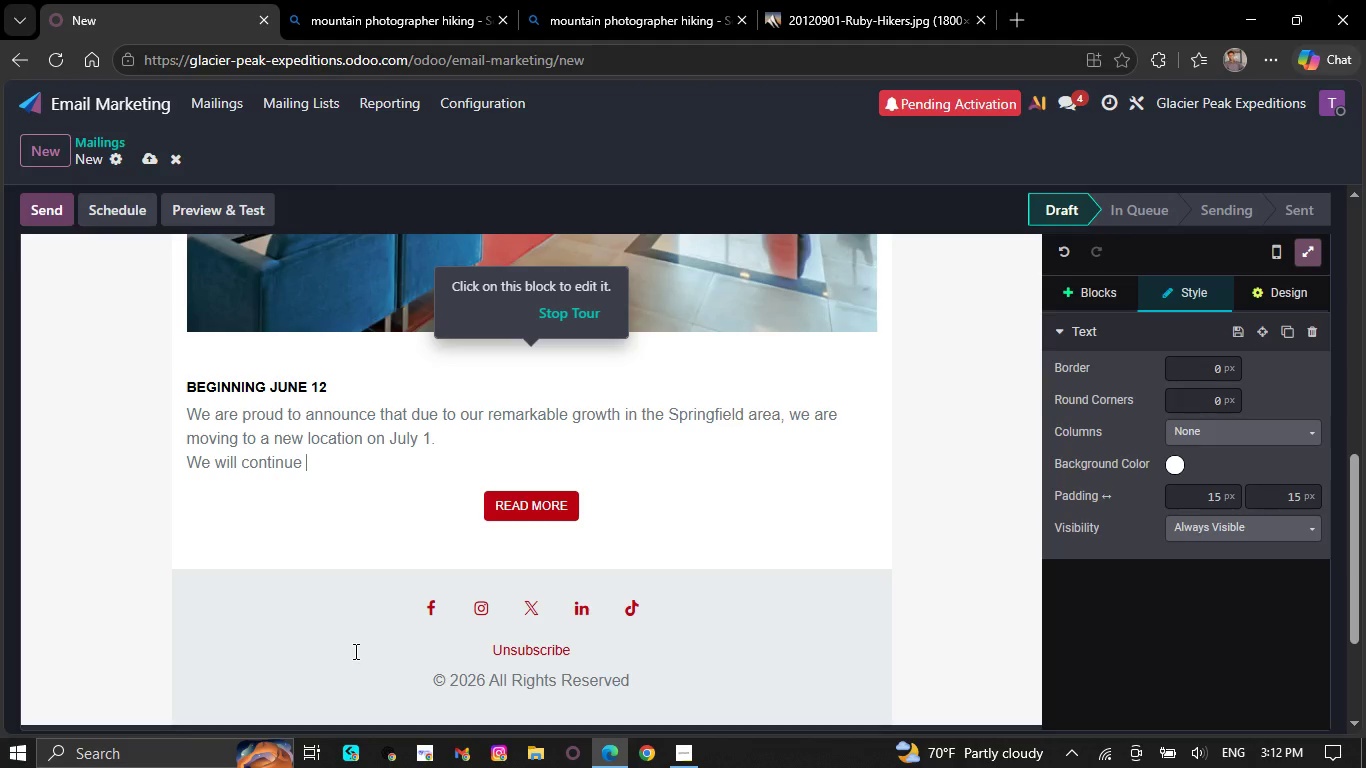 
key(Backspace)
 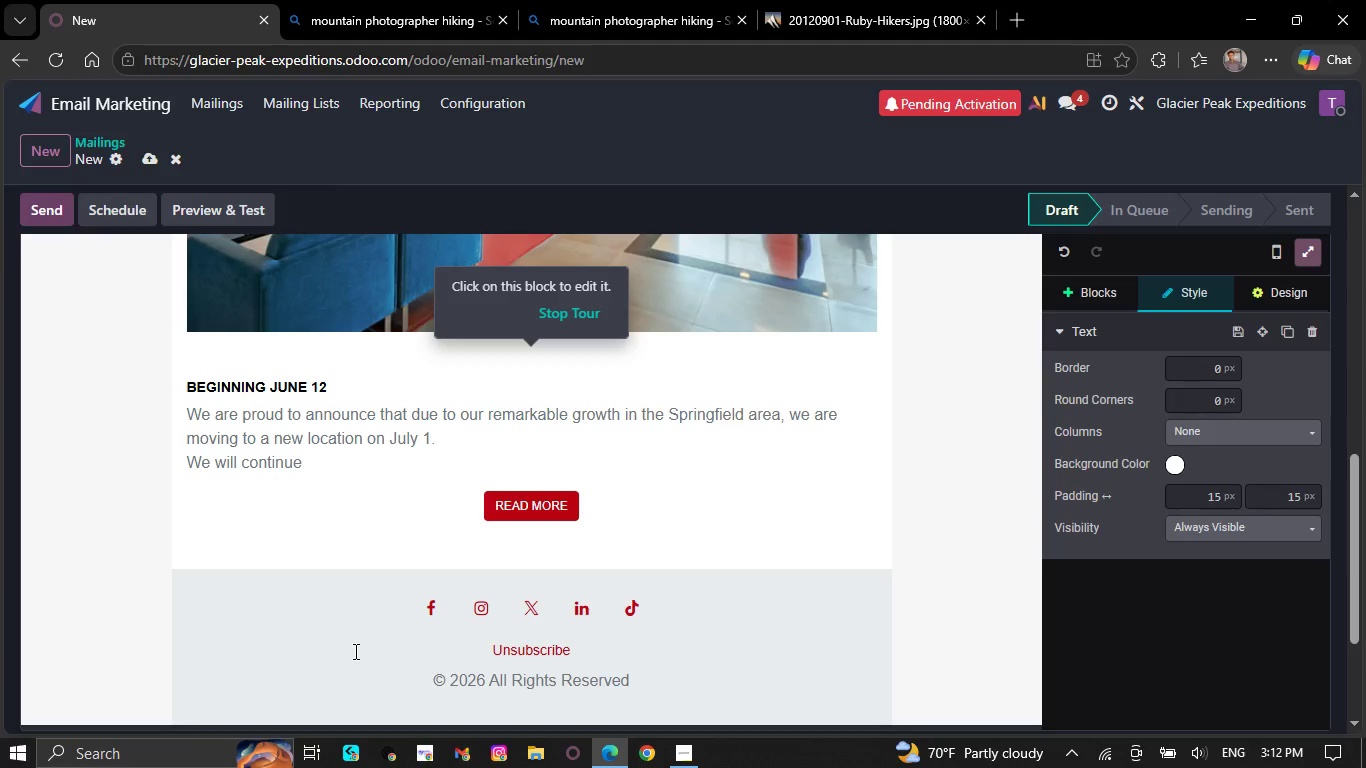 
wait(6.47)
 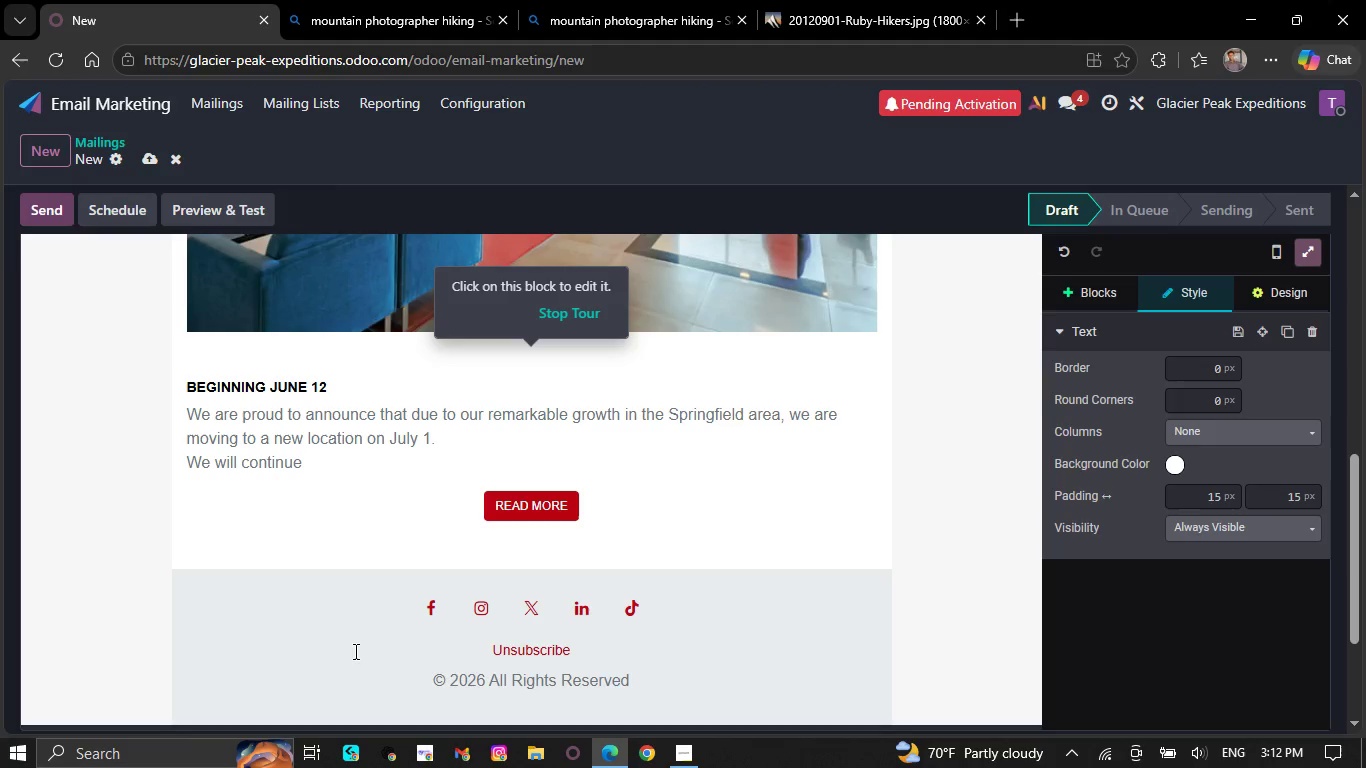 
key(Backspace)
 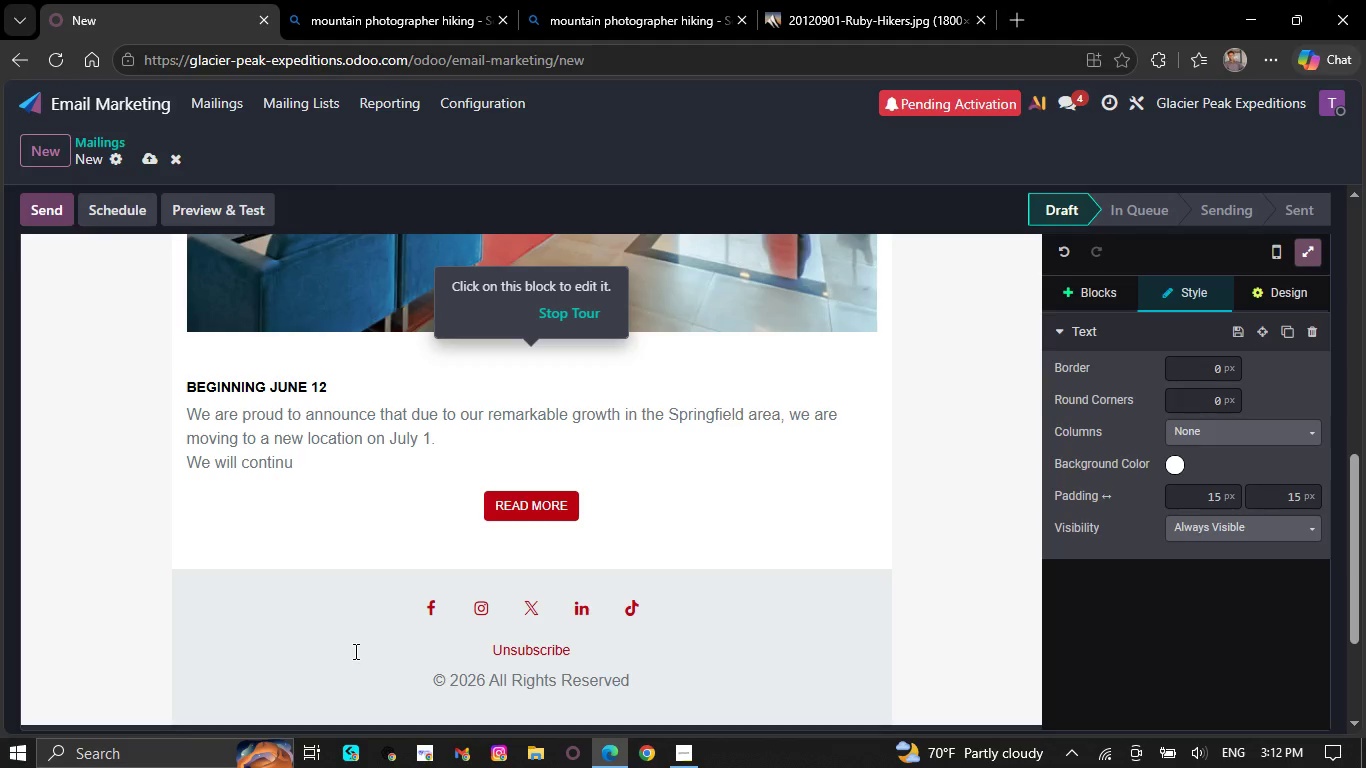 
key(Backspace)
 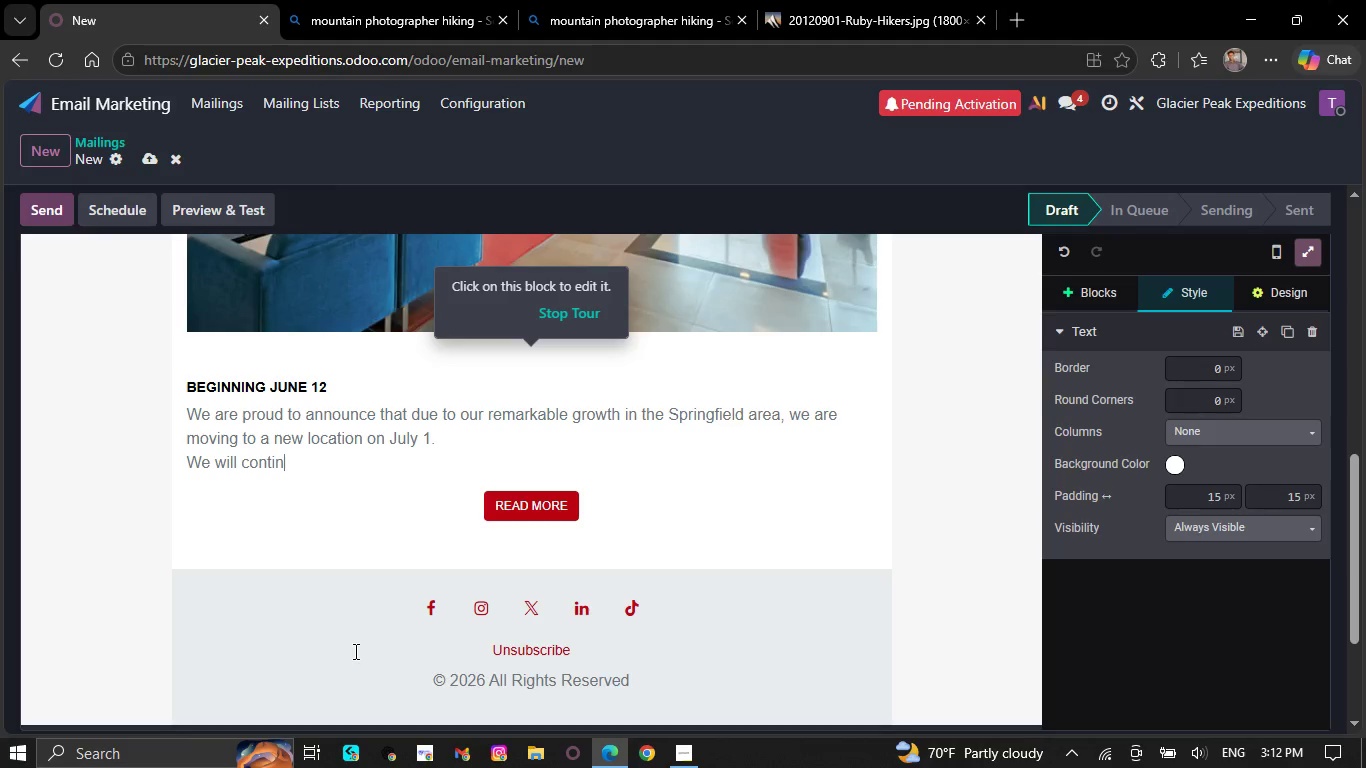 
key(Backspace)
 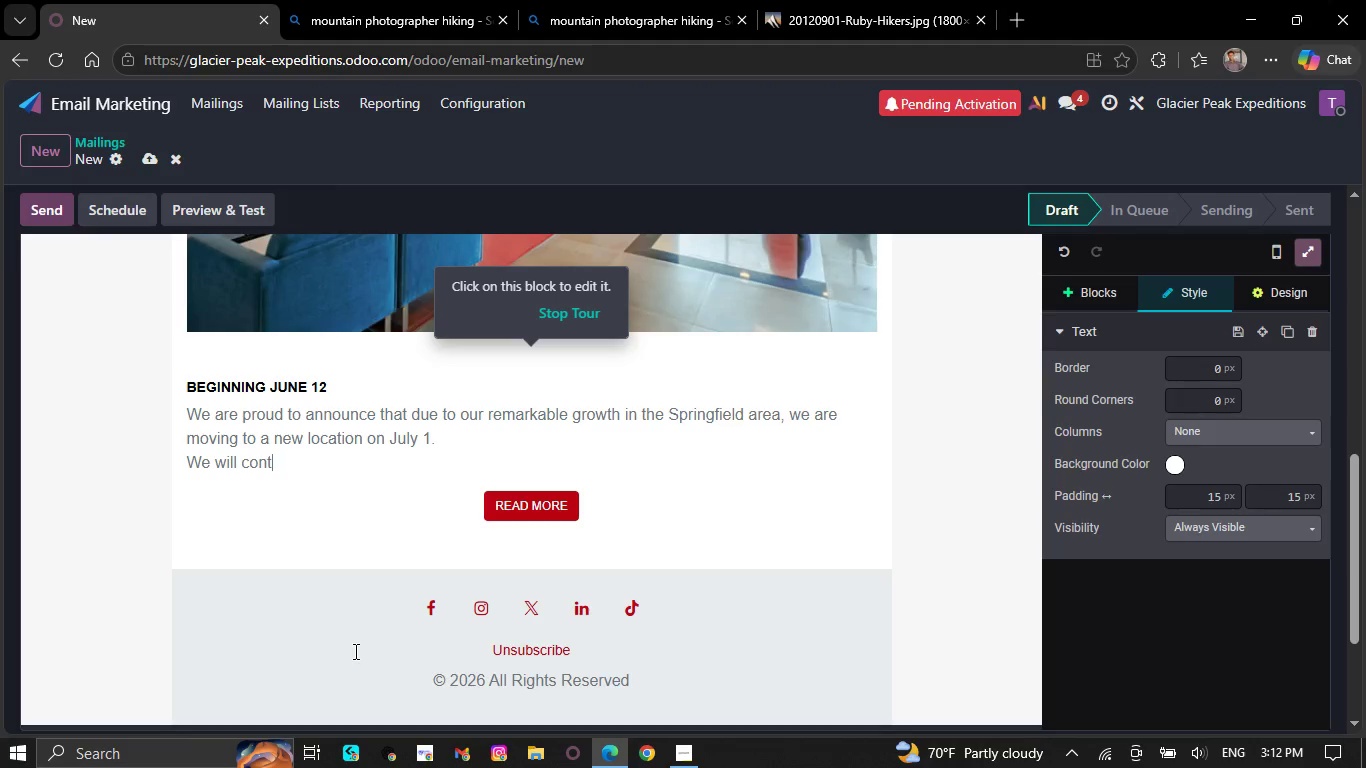 
key(Backspace)
 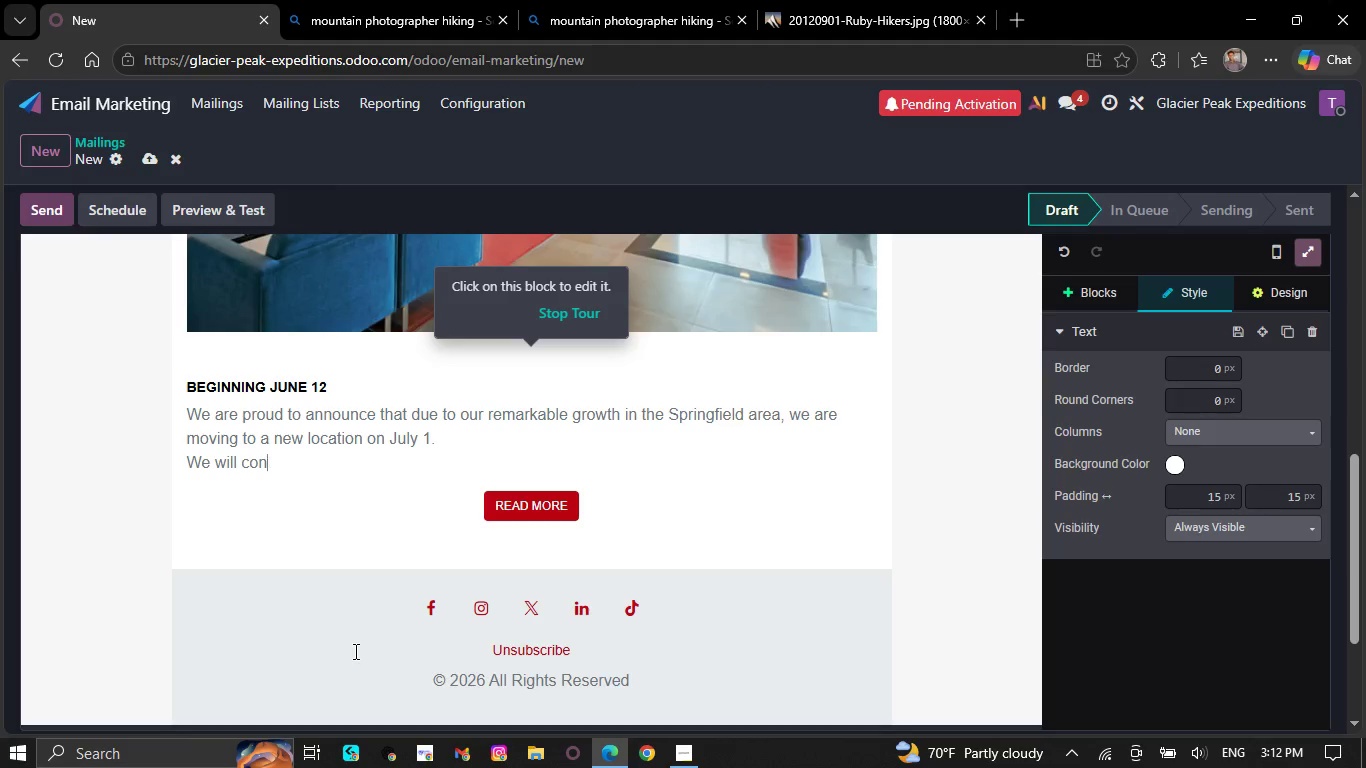 
key(Backspace)
 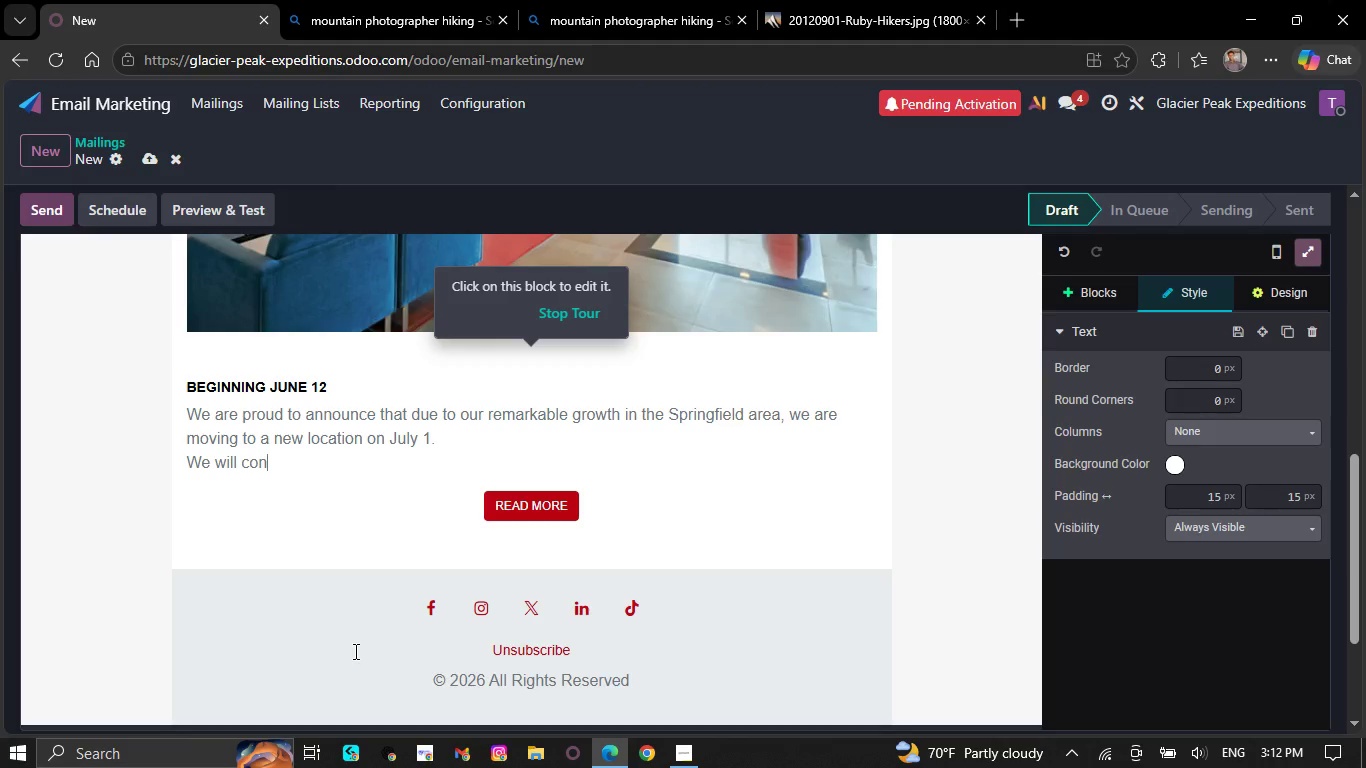 
key(Backspace)
 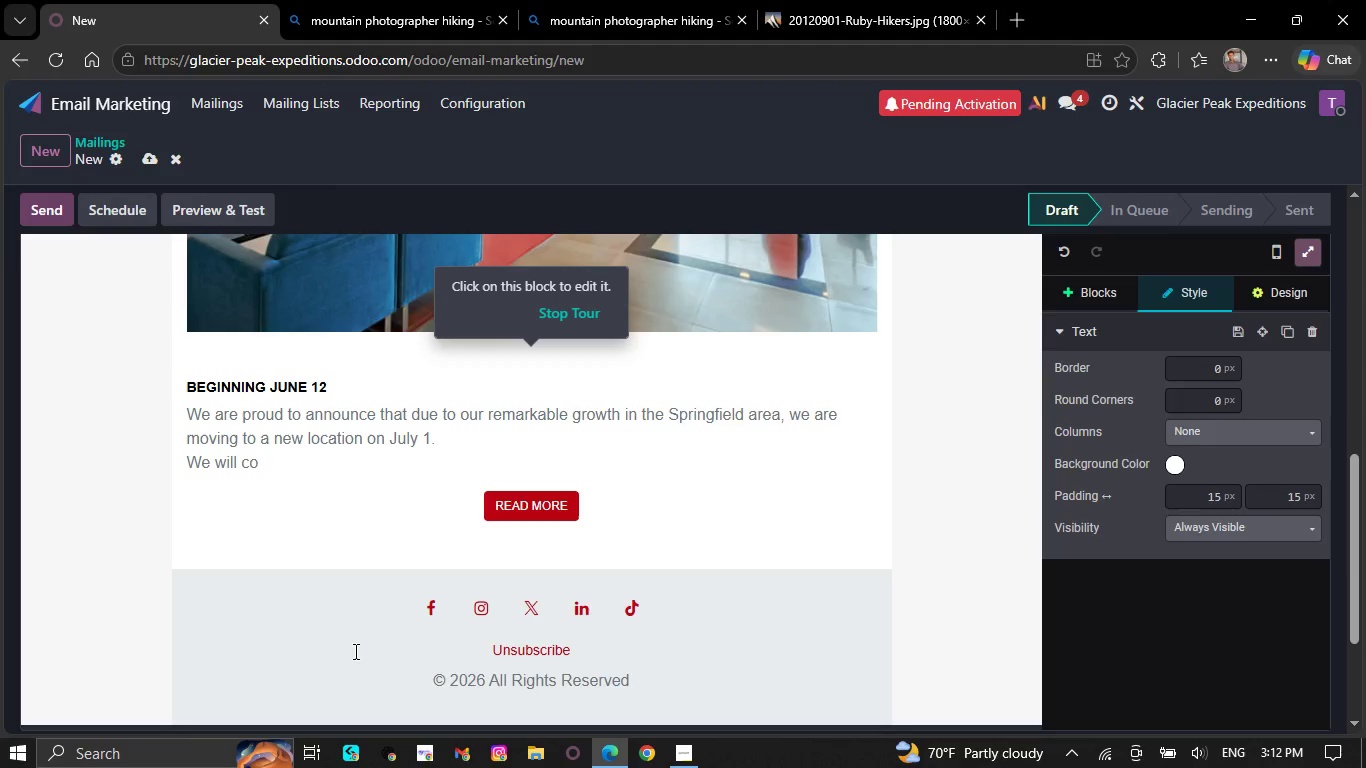 
key(Backspace)
 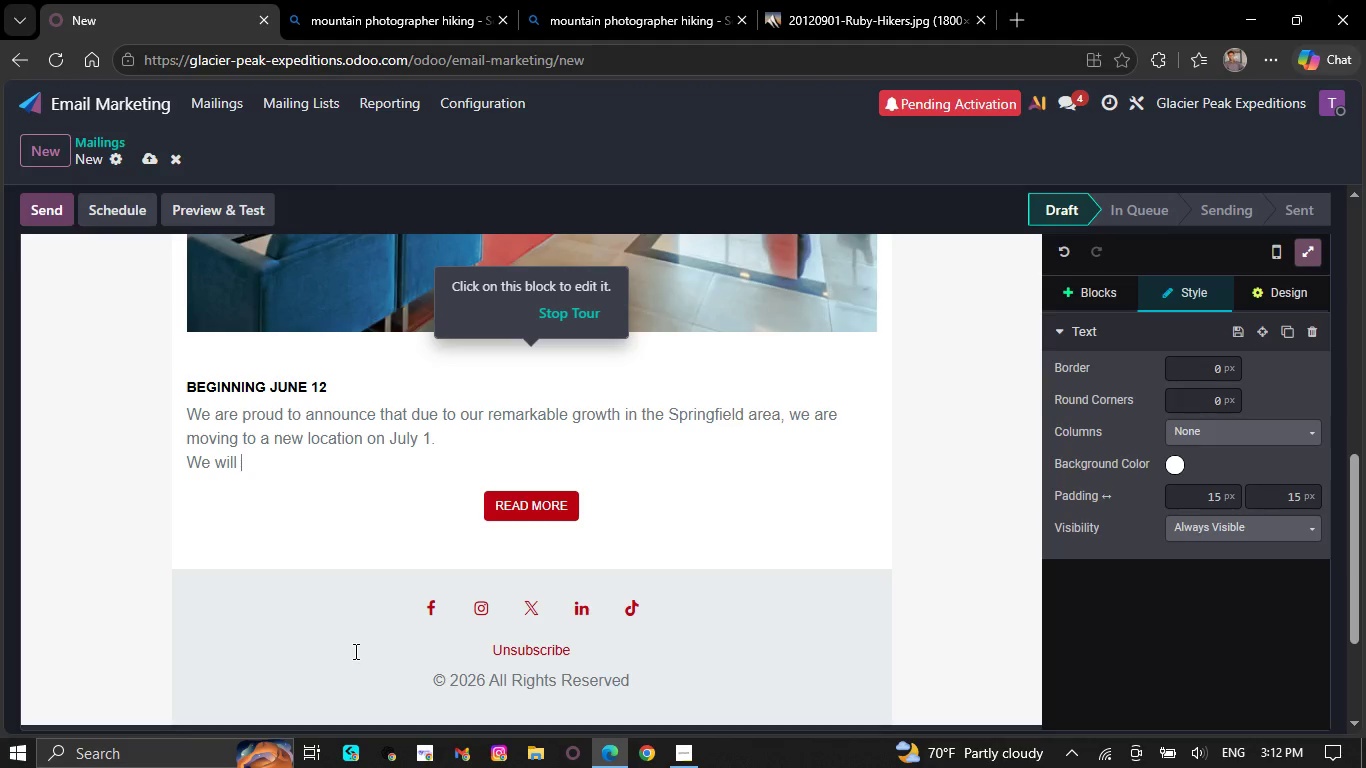 
key(Backspace)
 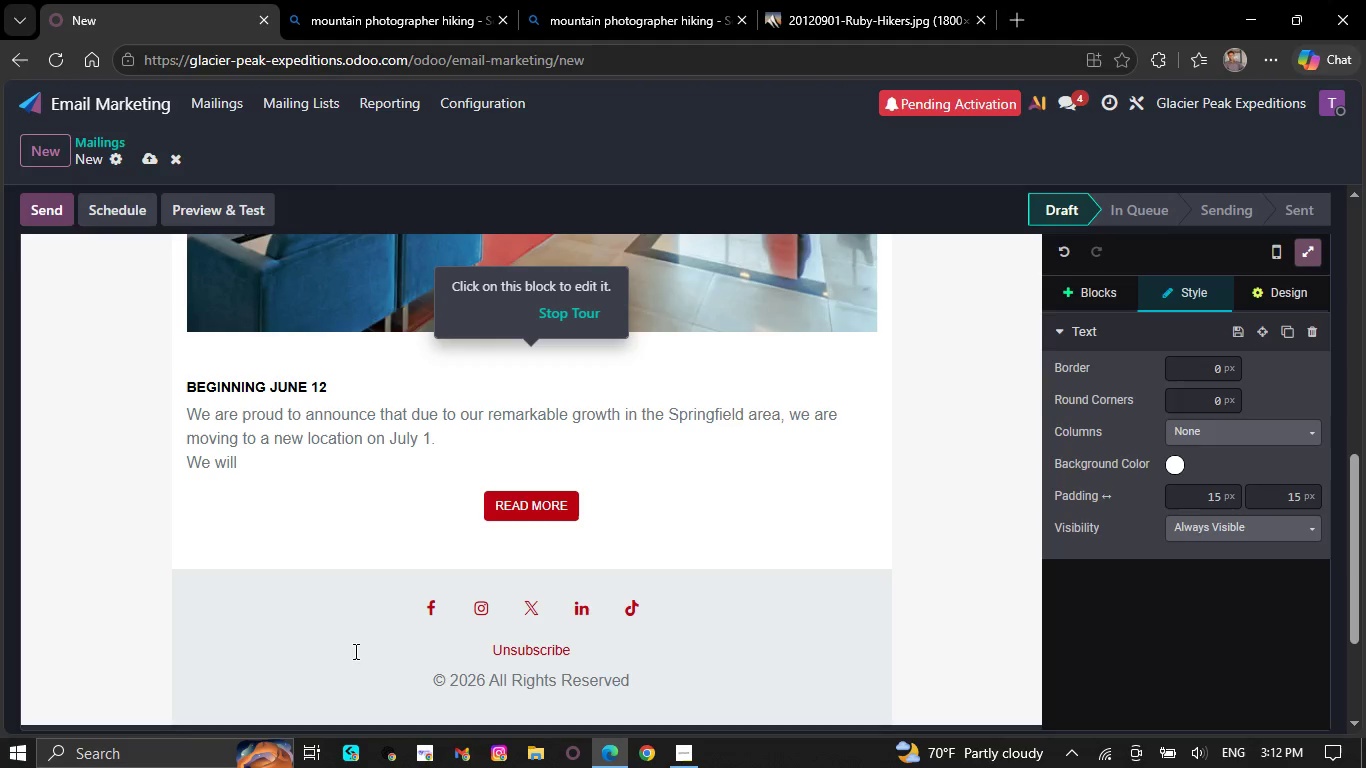 
key(Backspace)
 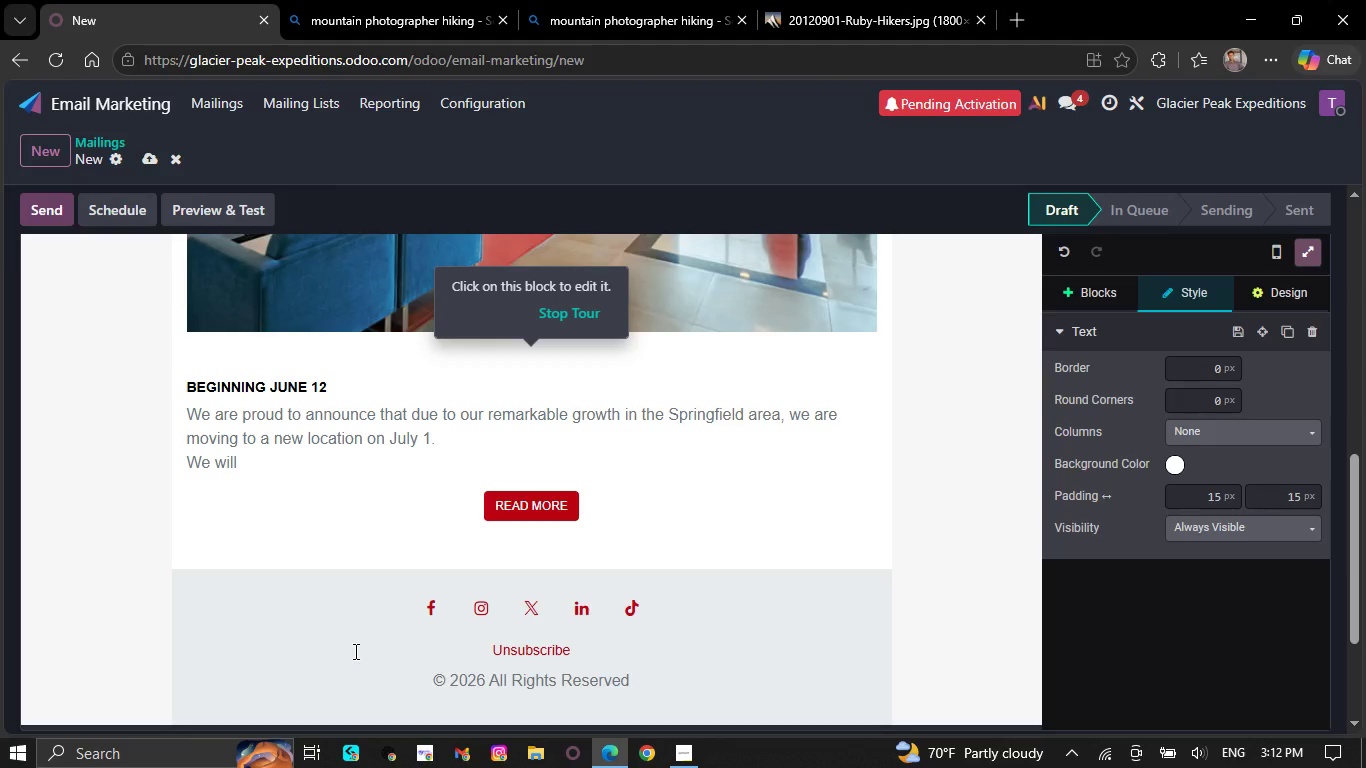 
key(Backspace)
 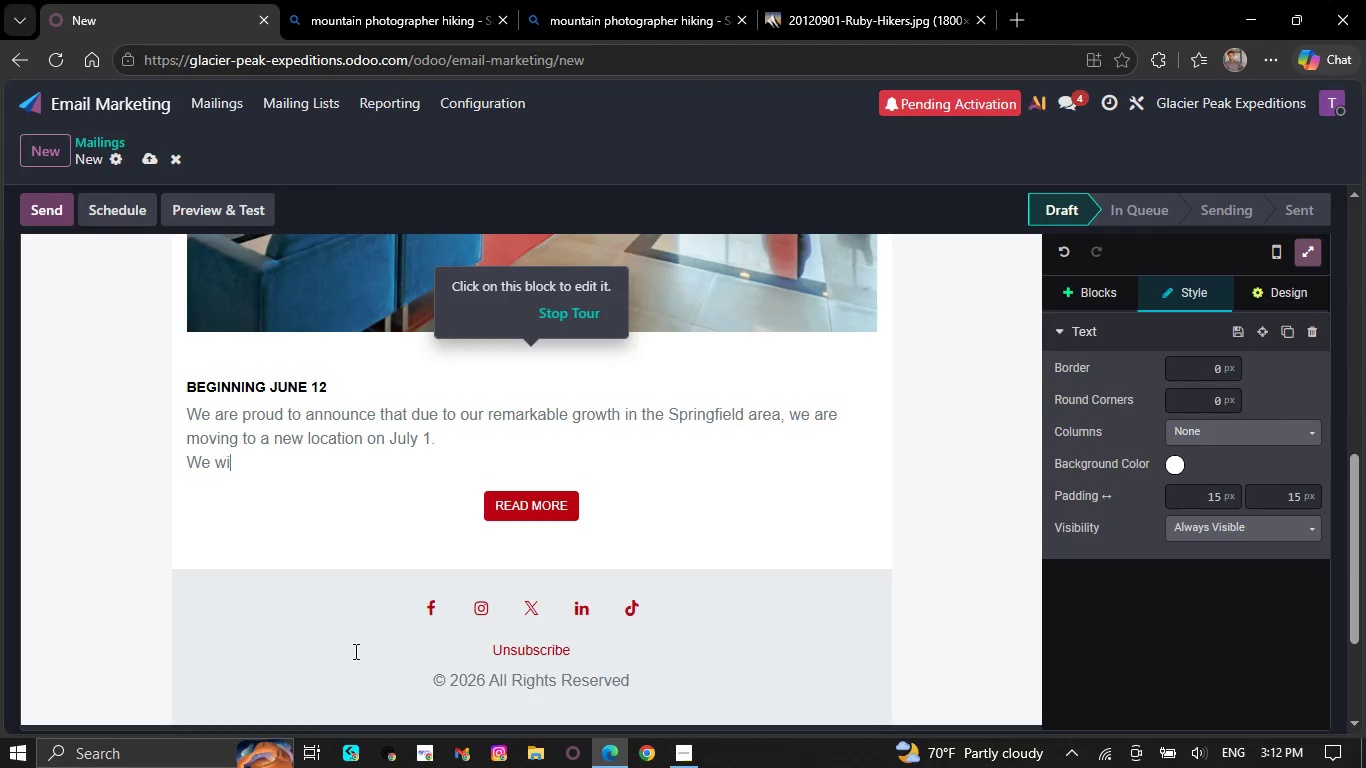 
key(Backspace)
 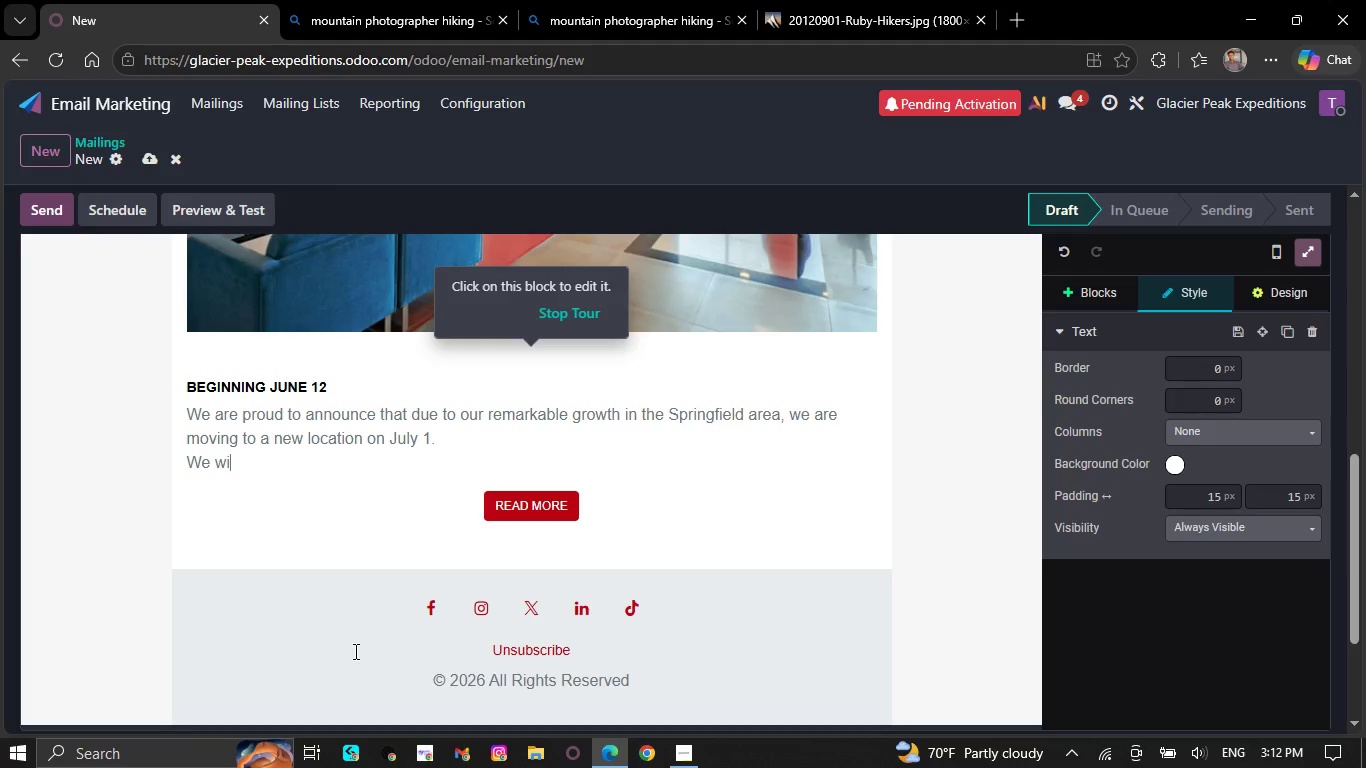 
key(Backspace)
 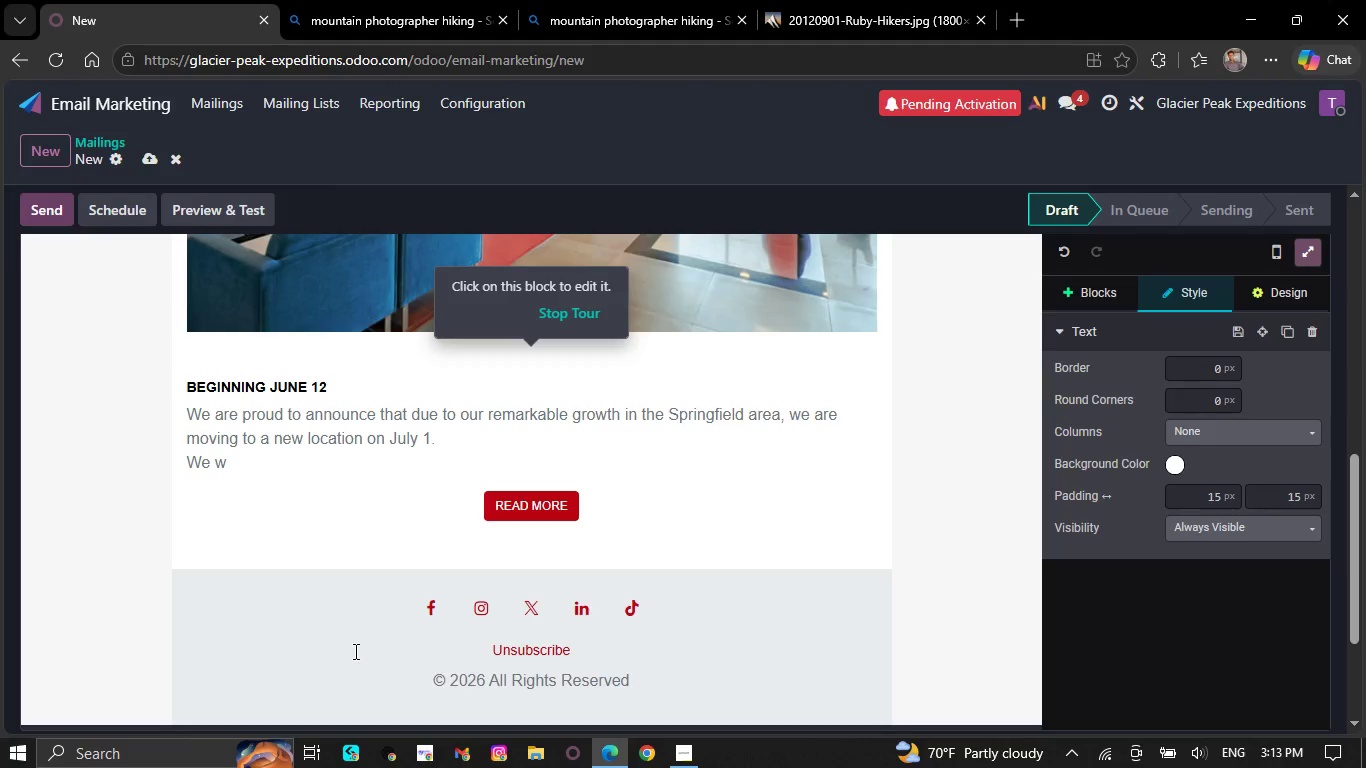 
wait(5.5)
 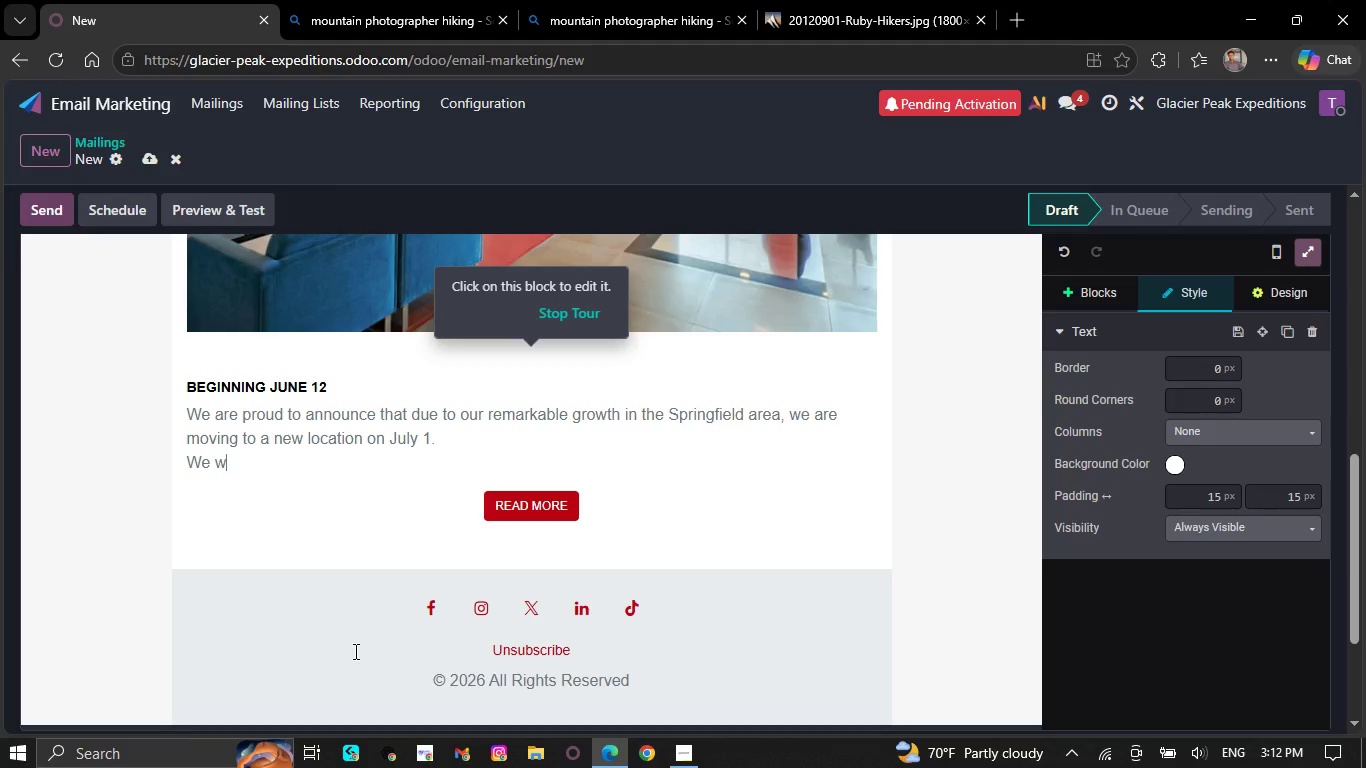 
key(Backspace)
 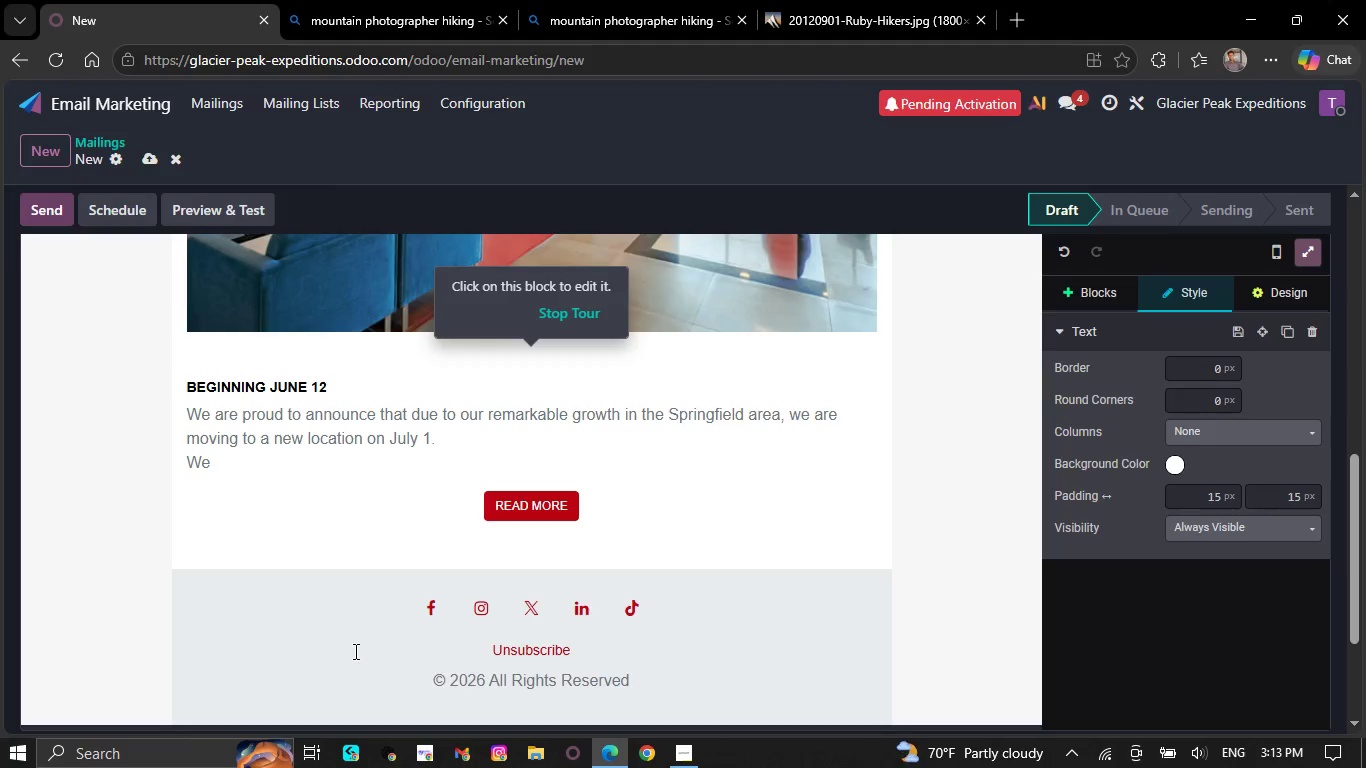 
key(Backspace)
 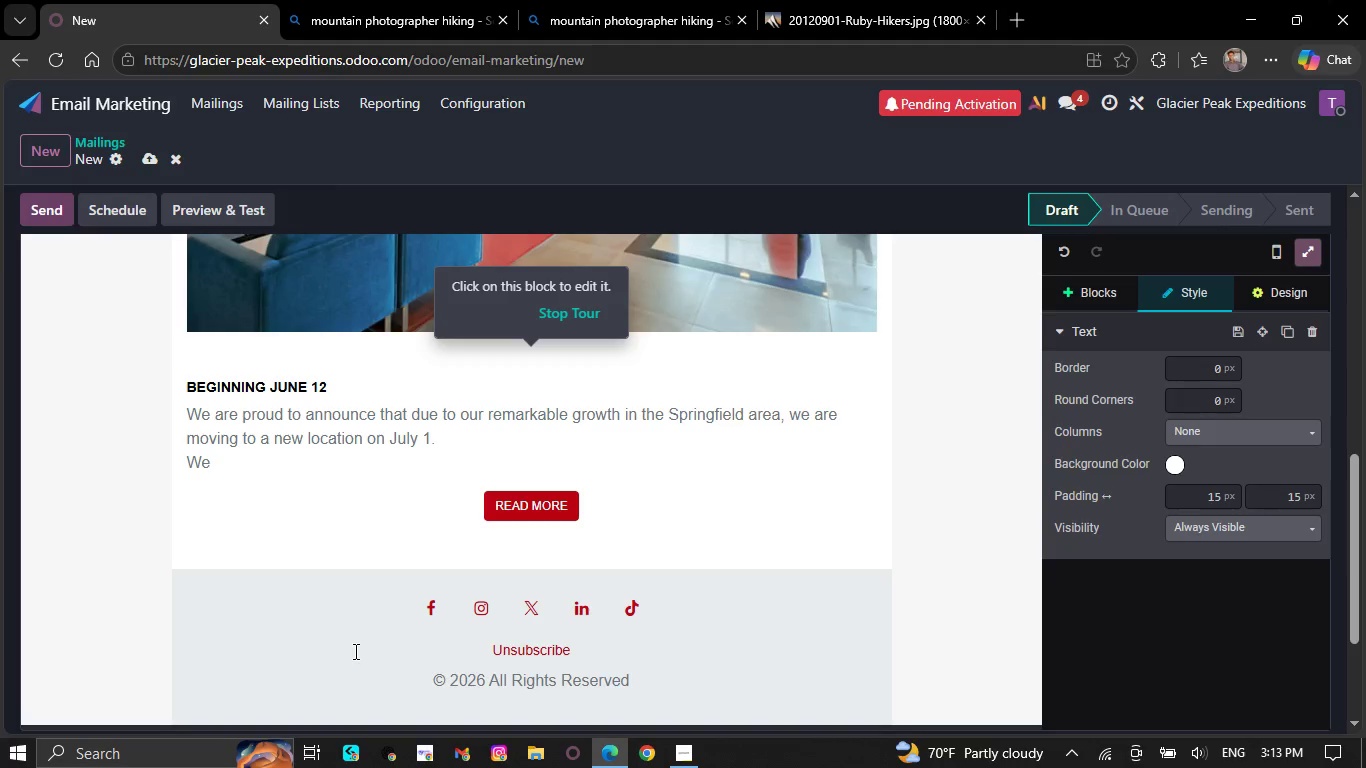 
wait(9.69)
 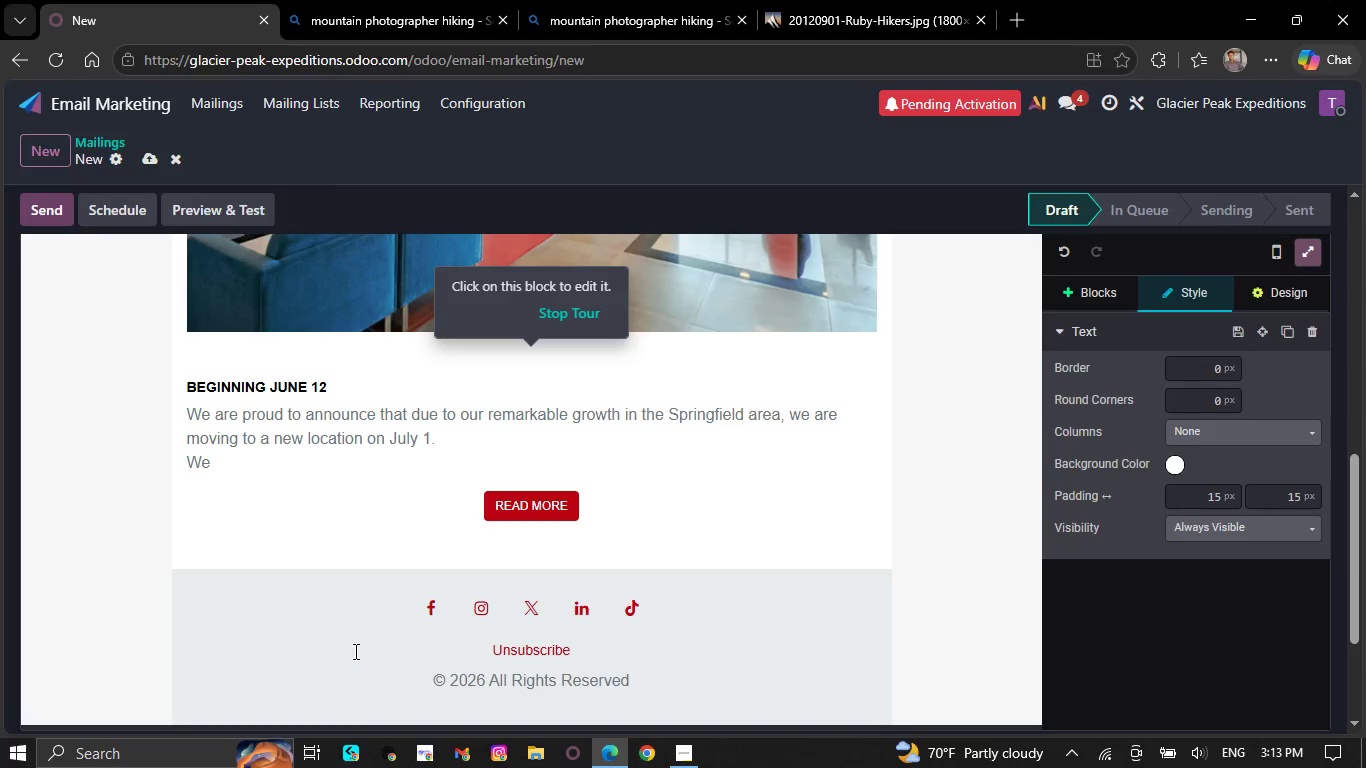 
key(Backspace)
 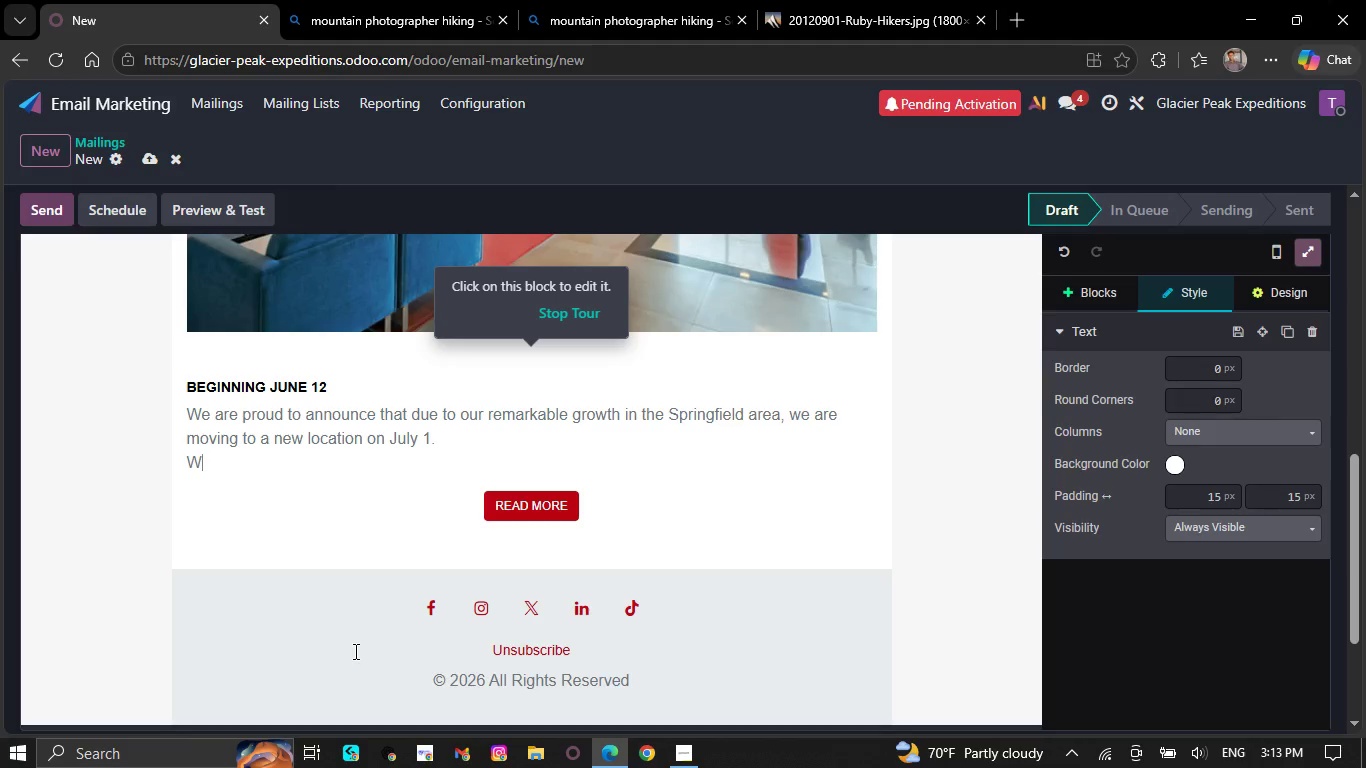 
wait(5.67)
 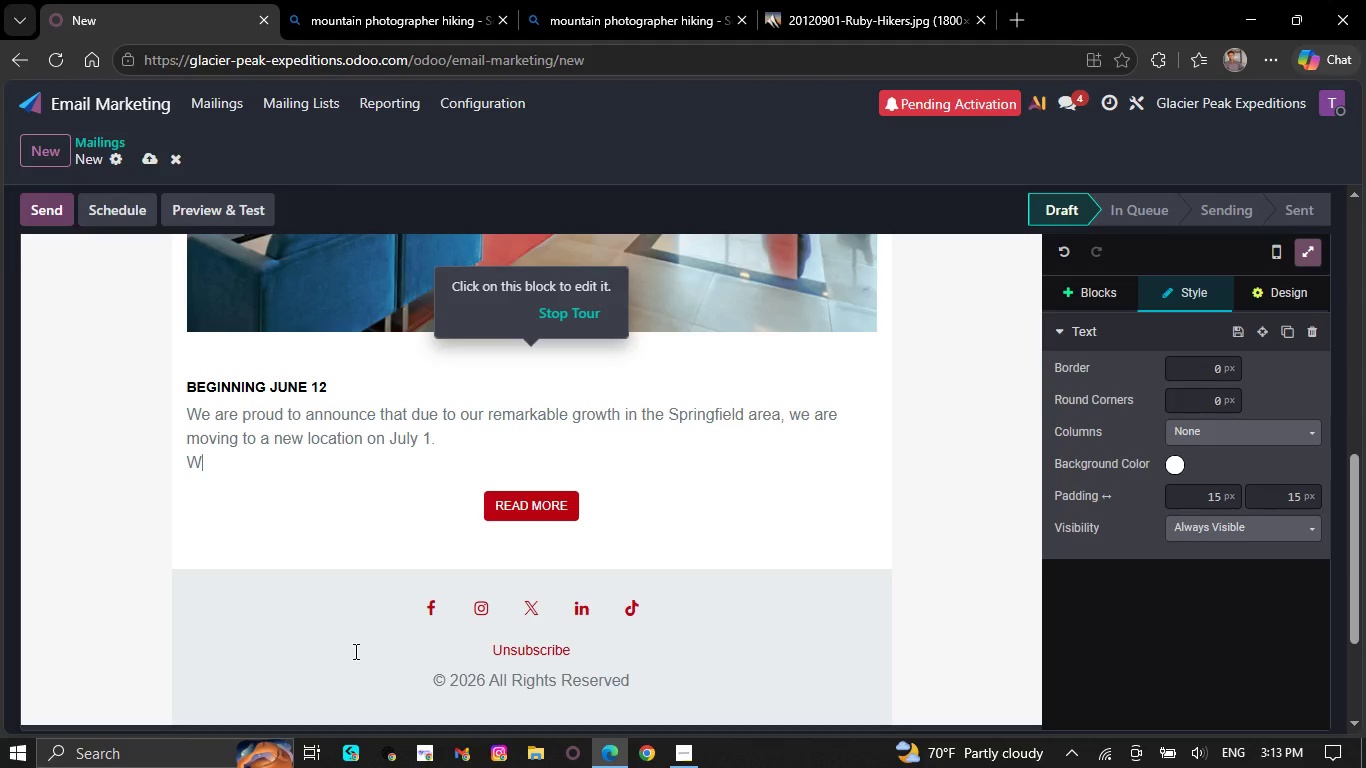 
key(Backspace)
 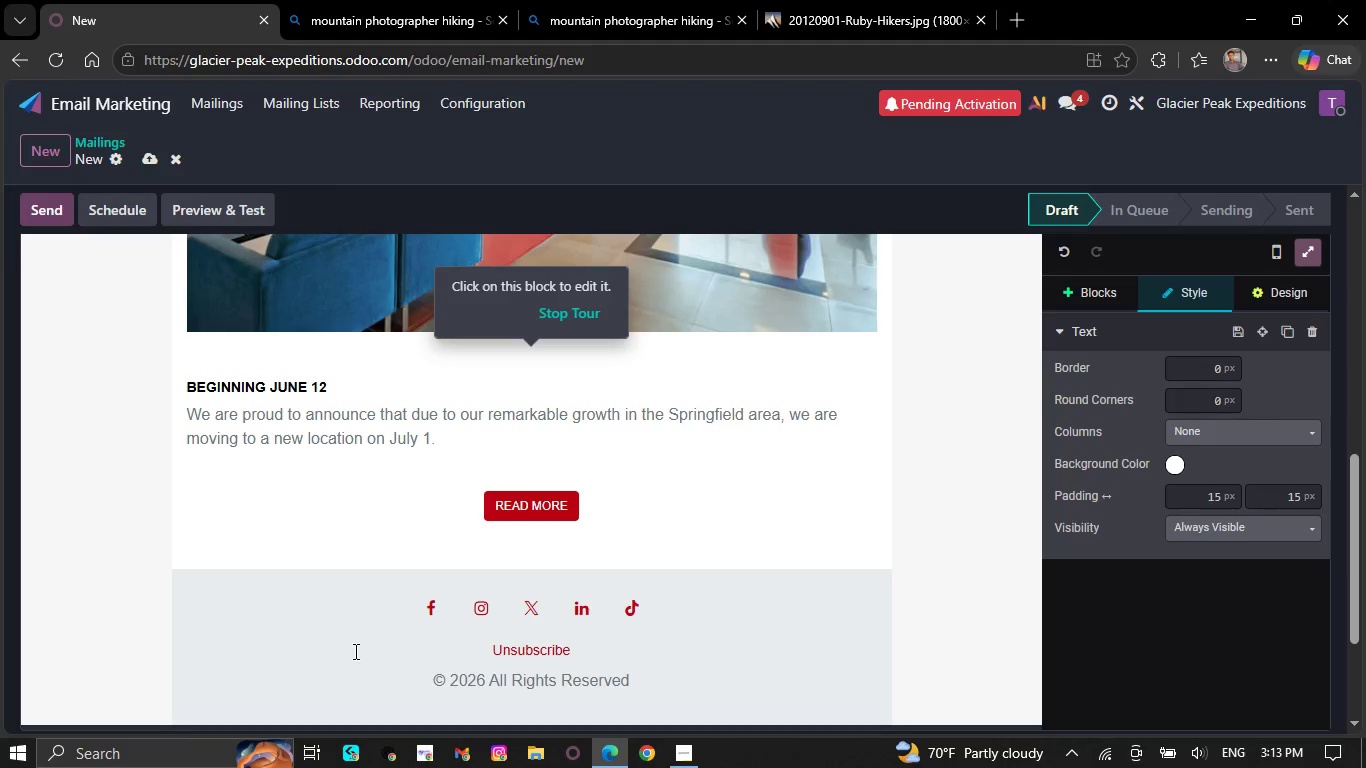 
key(Backspace)
 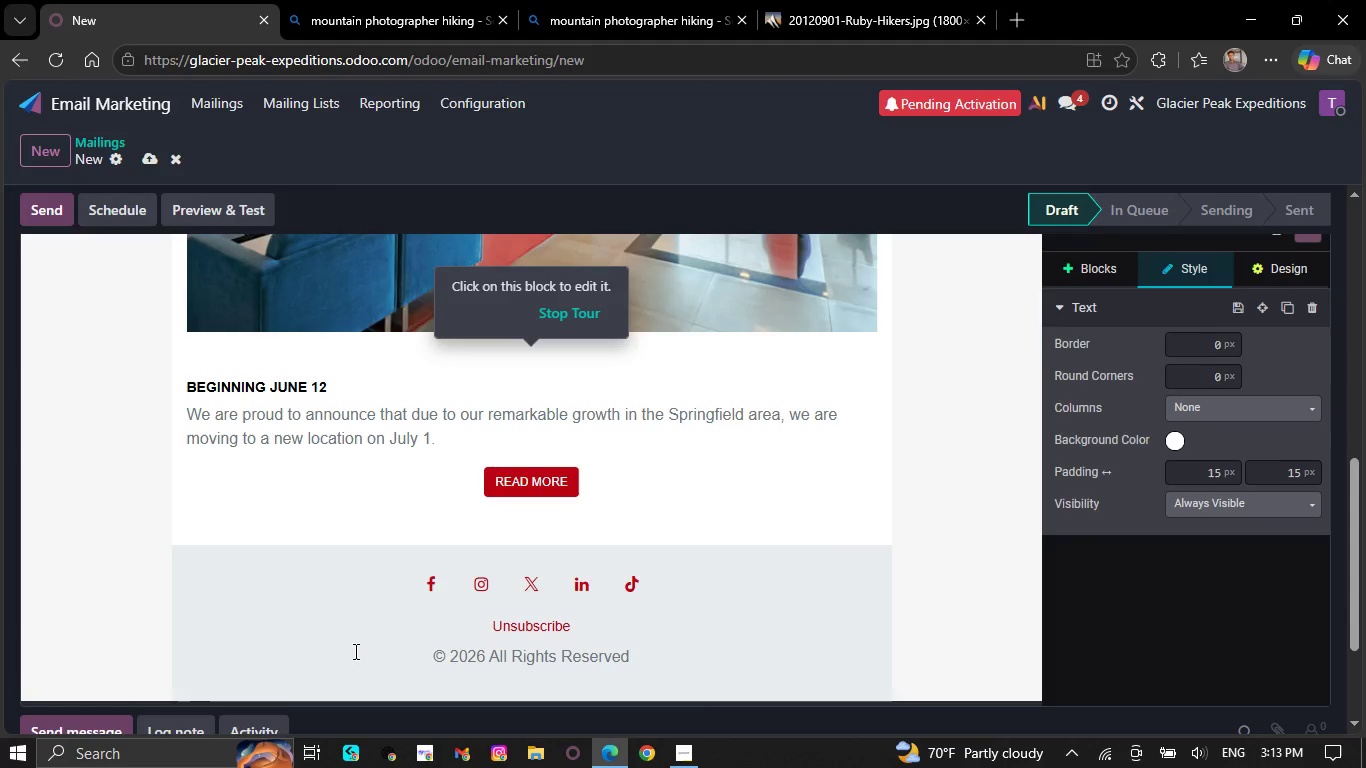 
key(Backspace)
 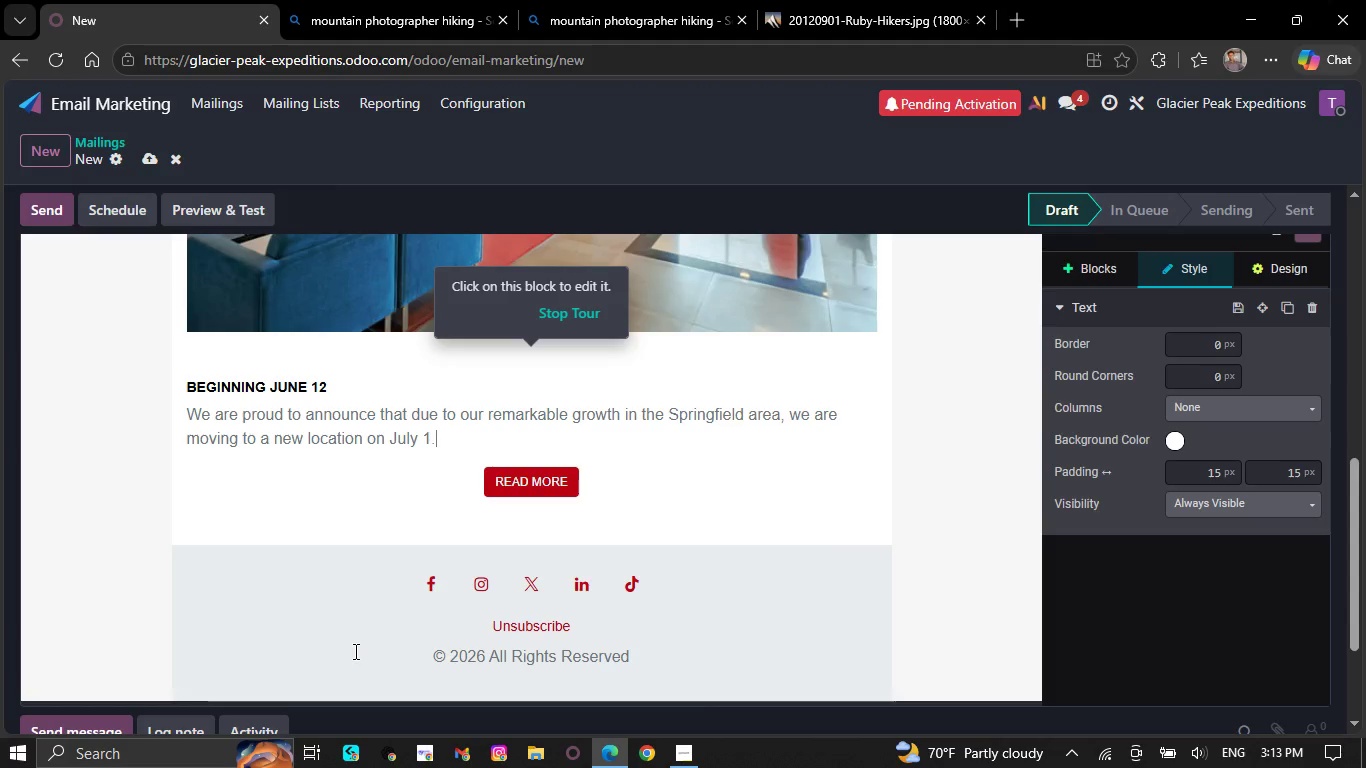 
key(Backspace)
 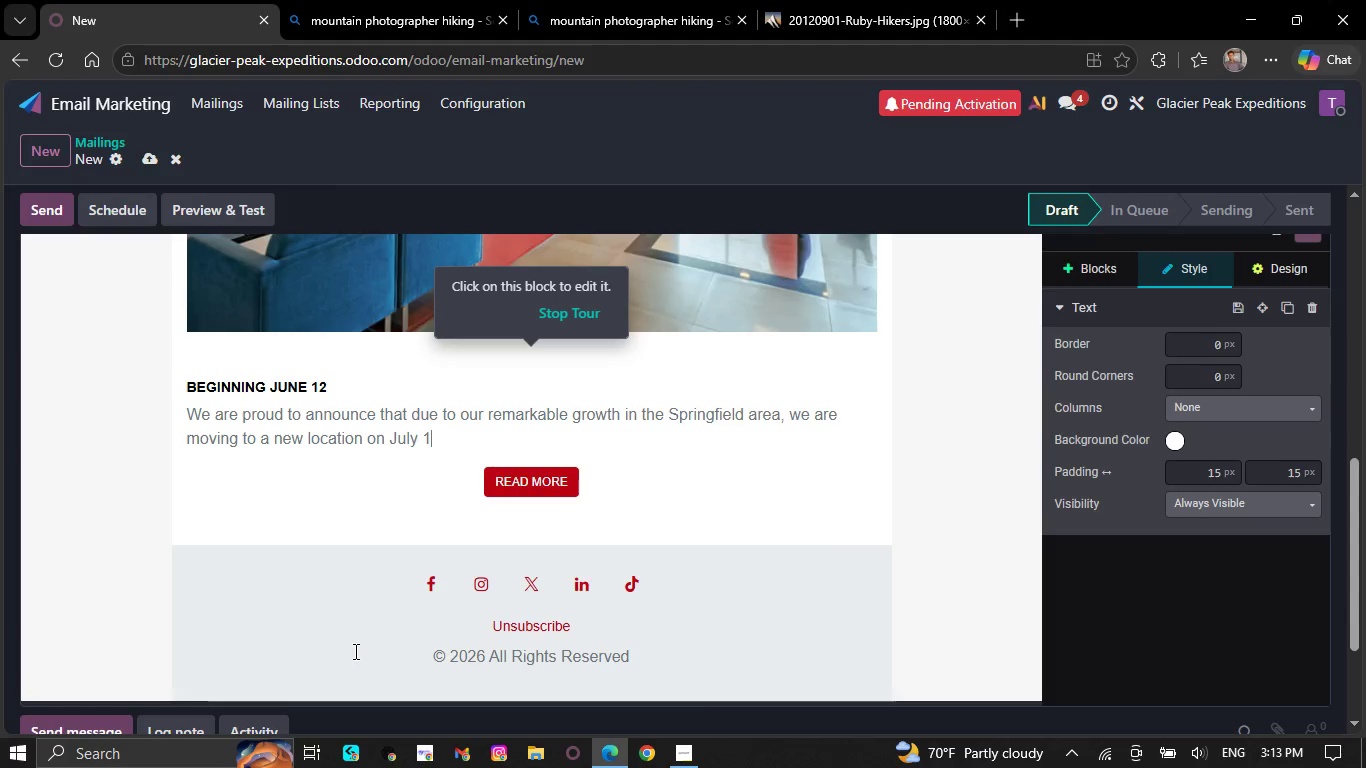 
key(Backspace)
 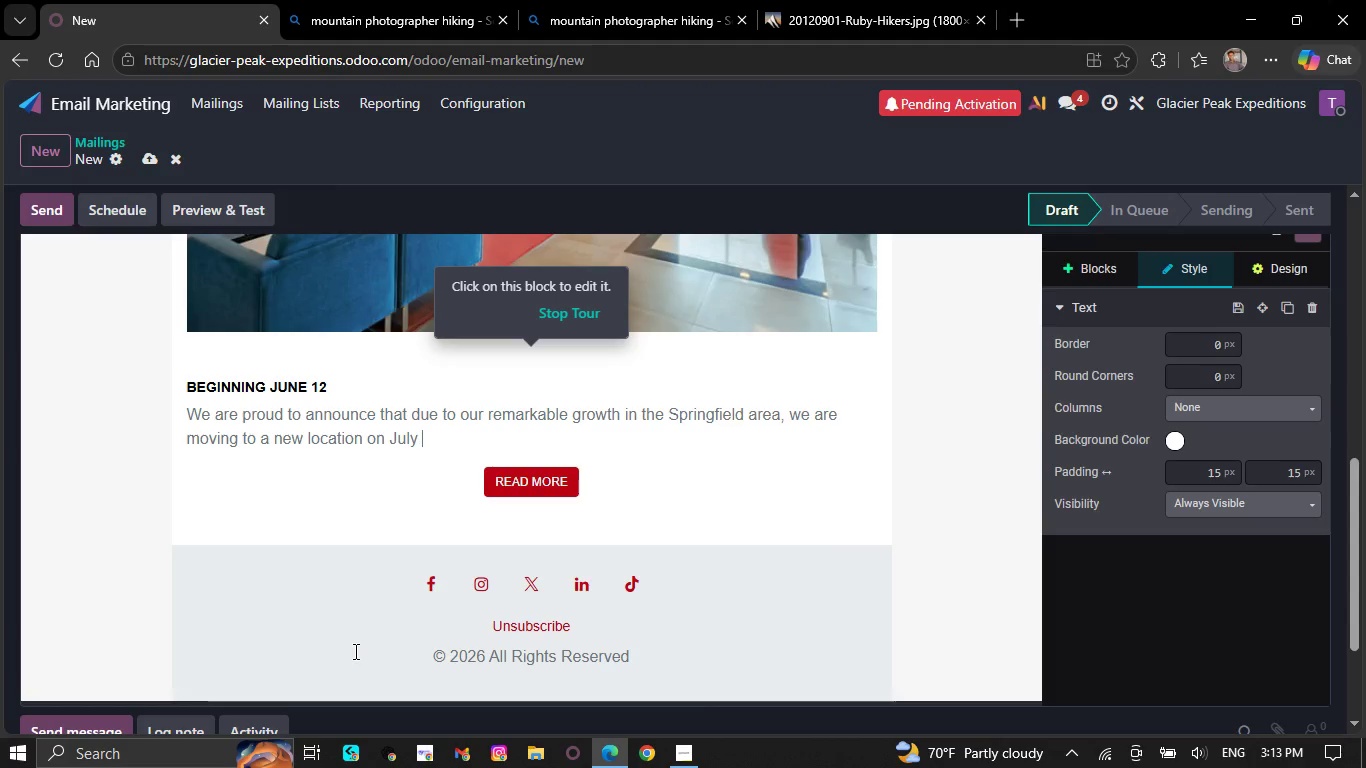 
key(Backspace)
 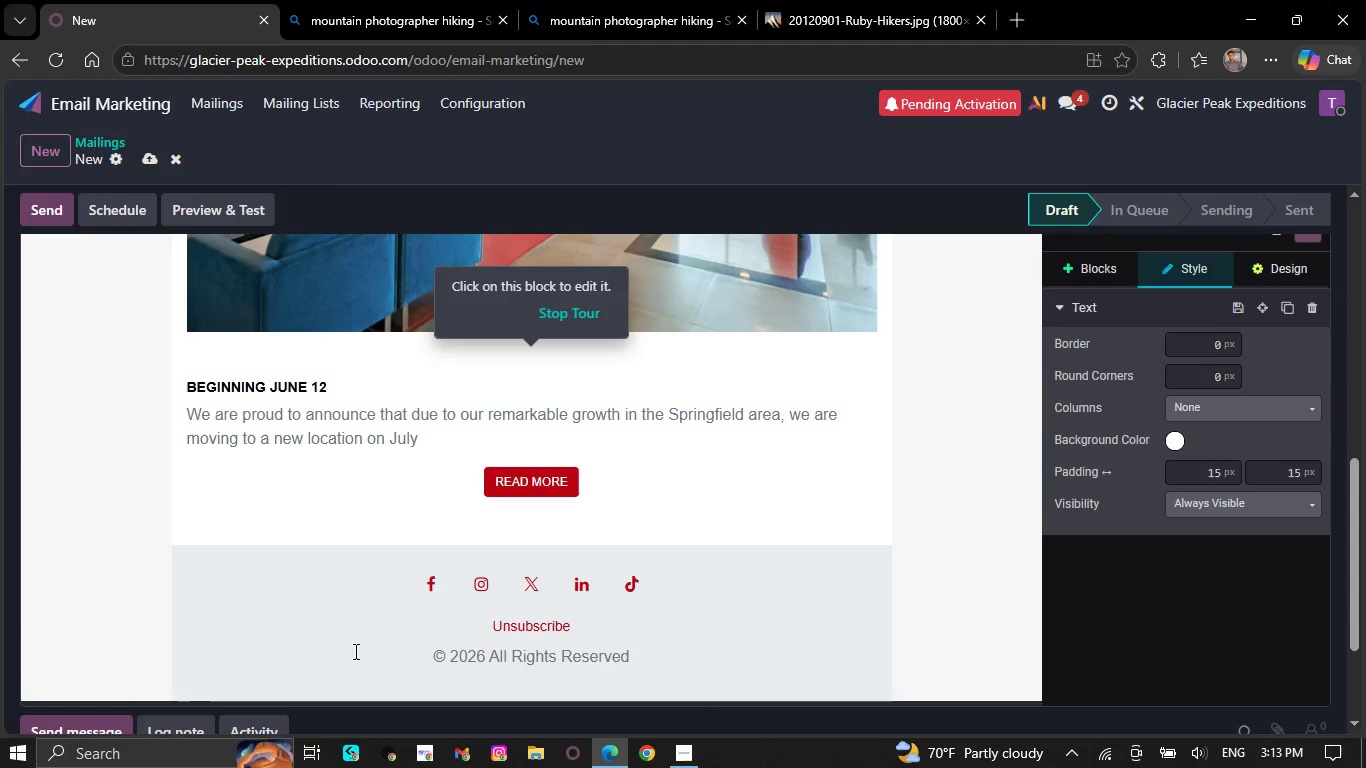 
key(Backspace)
 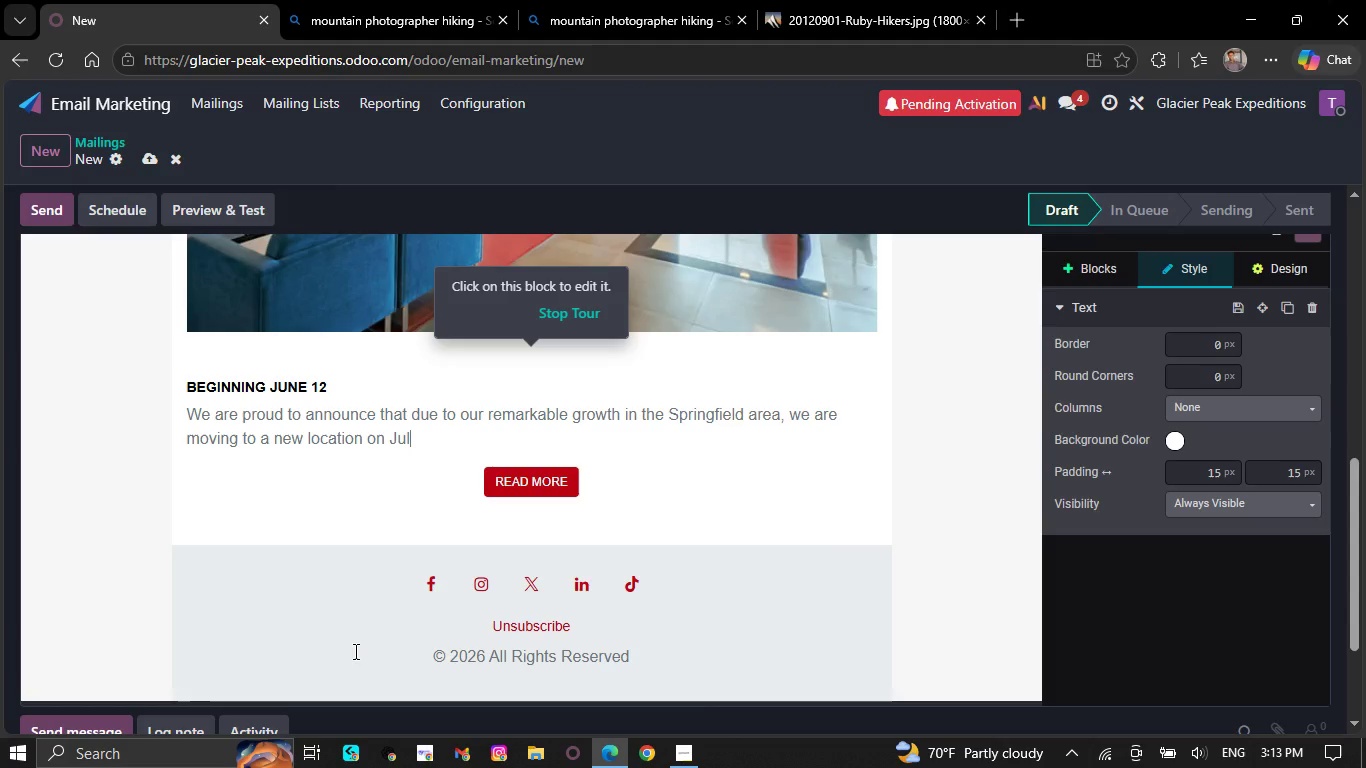 
key(Backspace)
 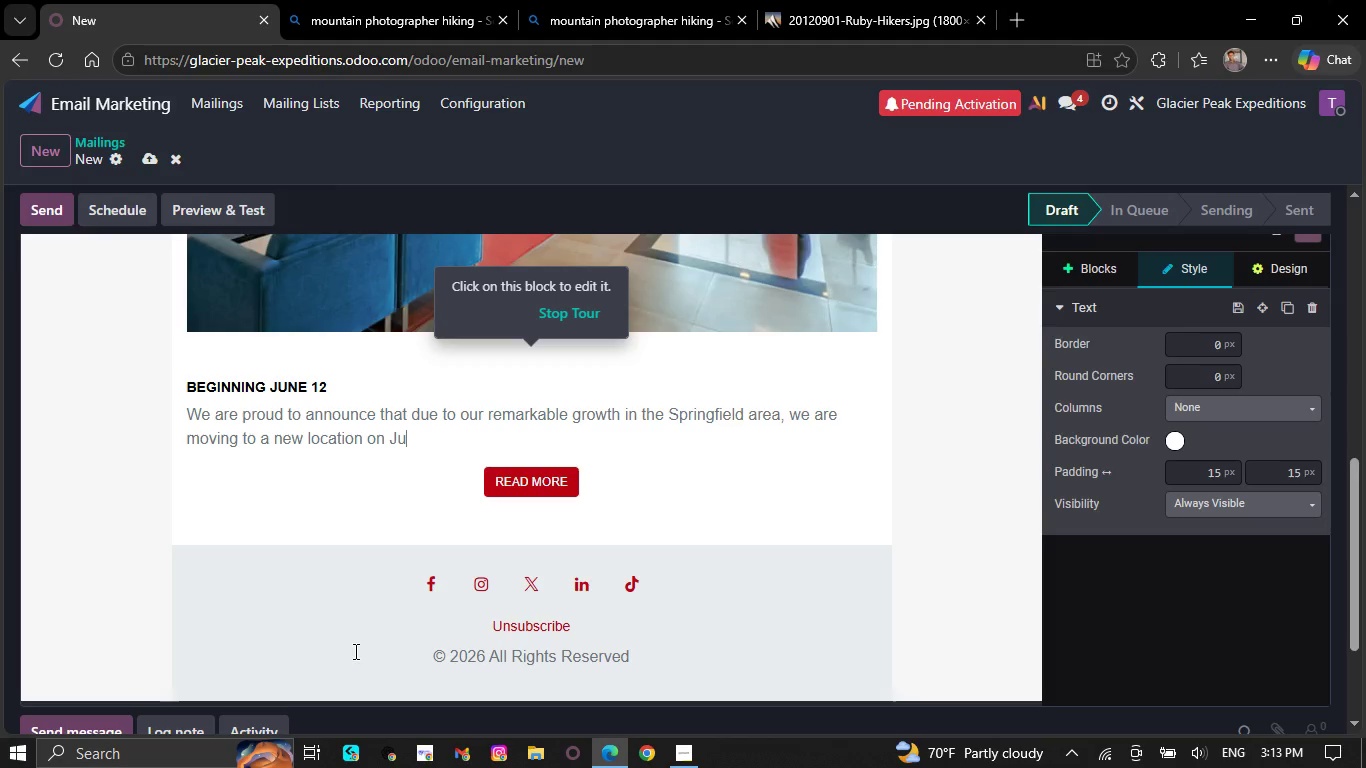 
wait(5.98)
 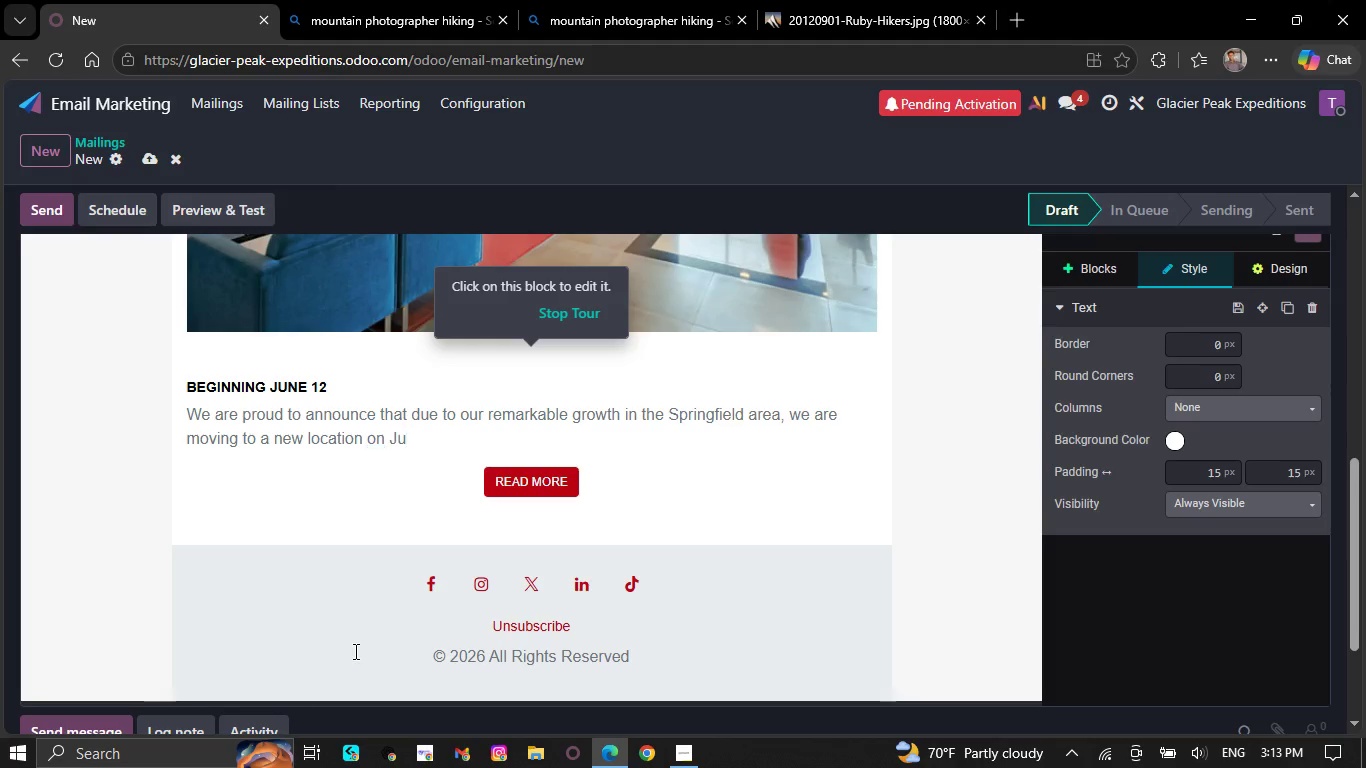 
key(Backspace)
 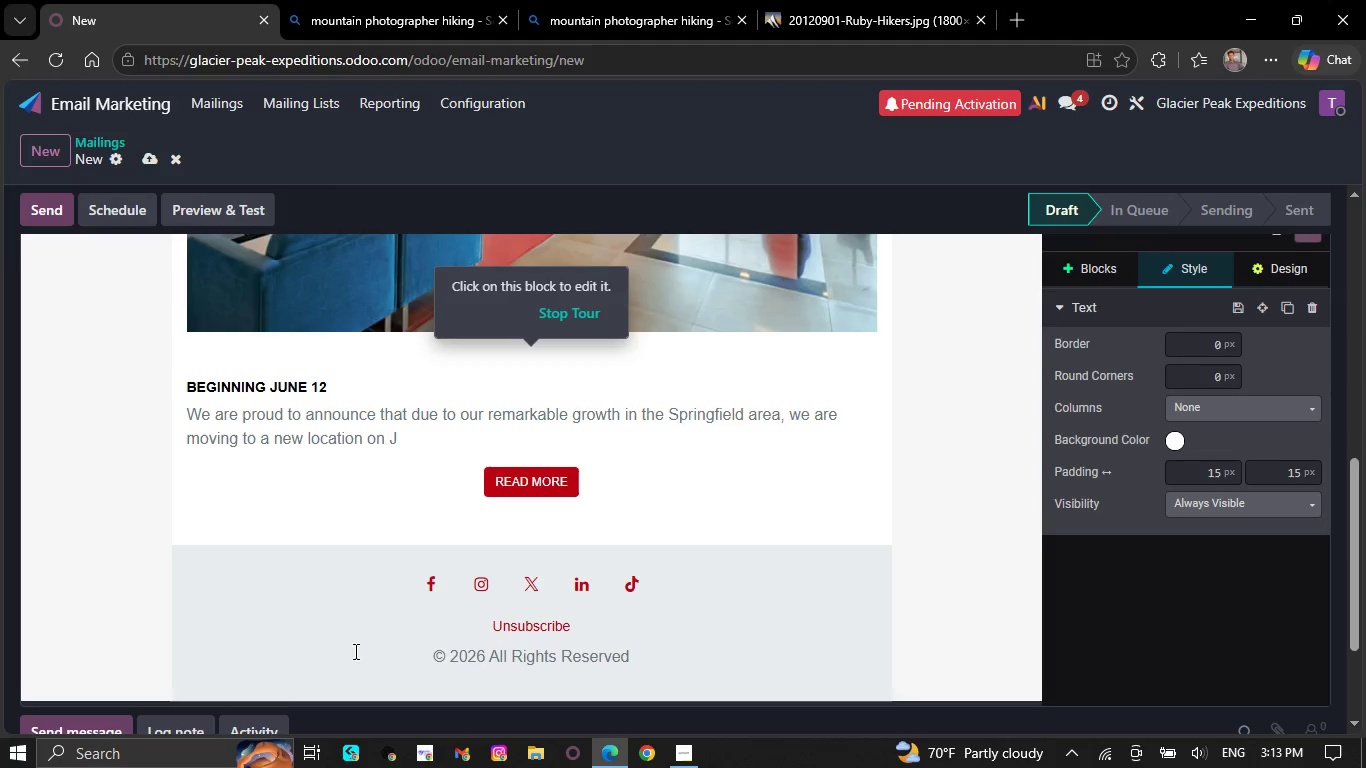 
wait(26.83)
 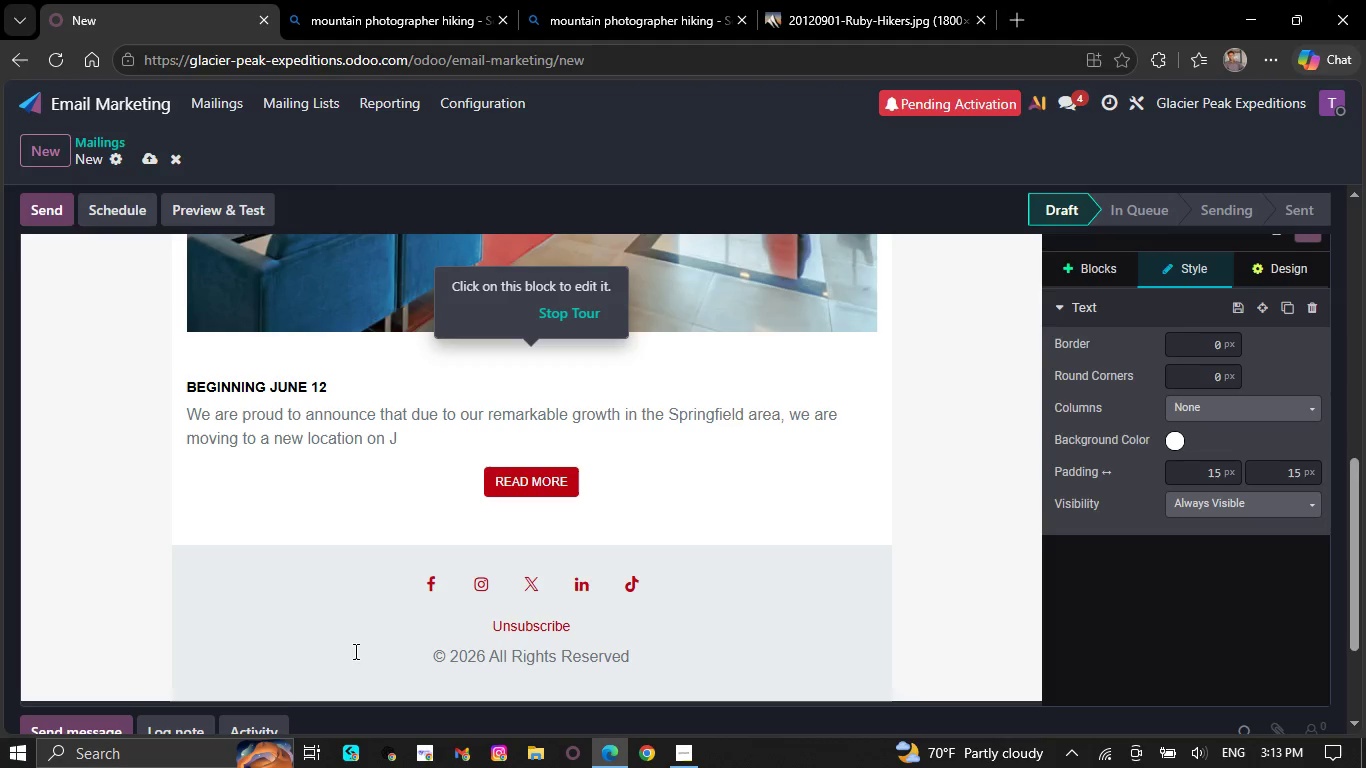 
key(Backspace)
 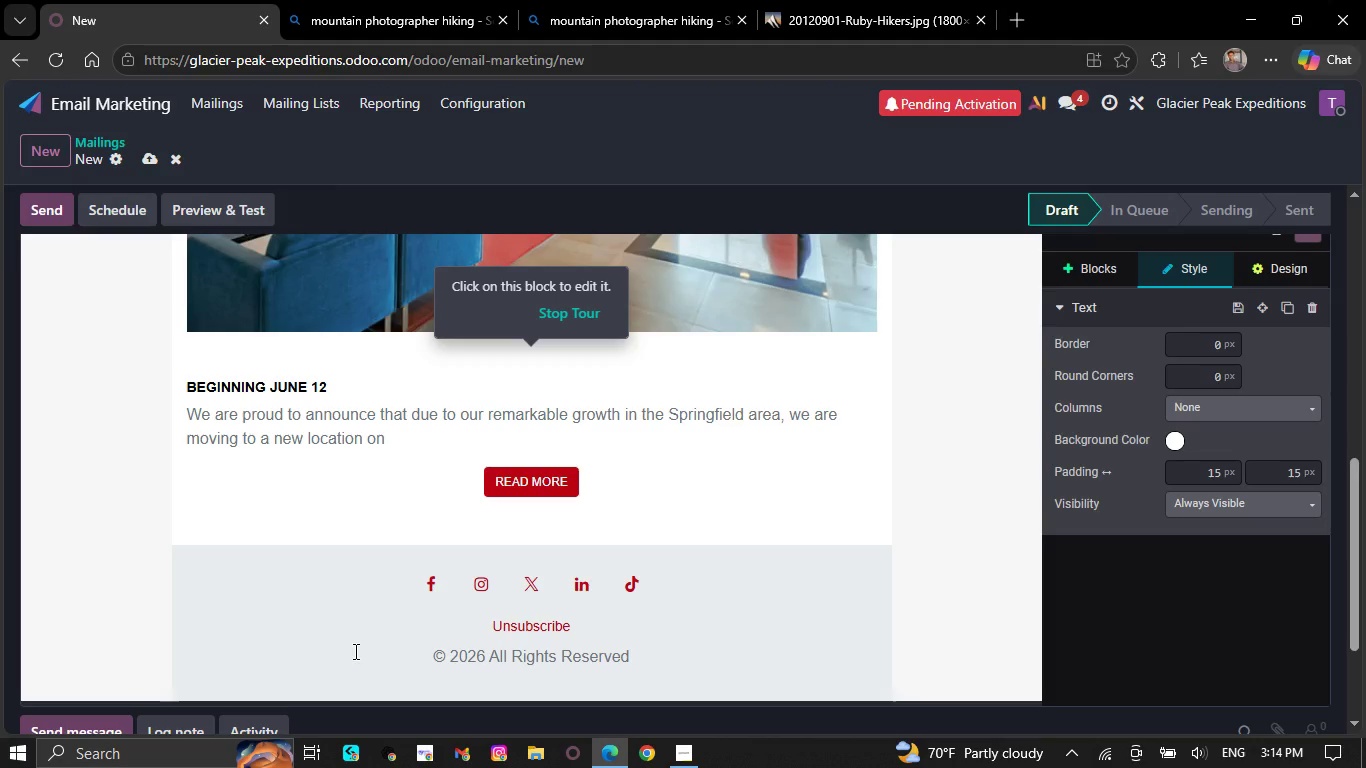 
wait(6.77)
 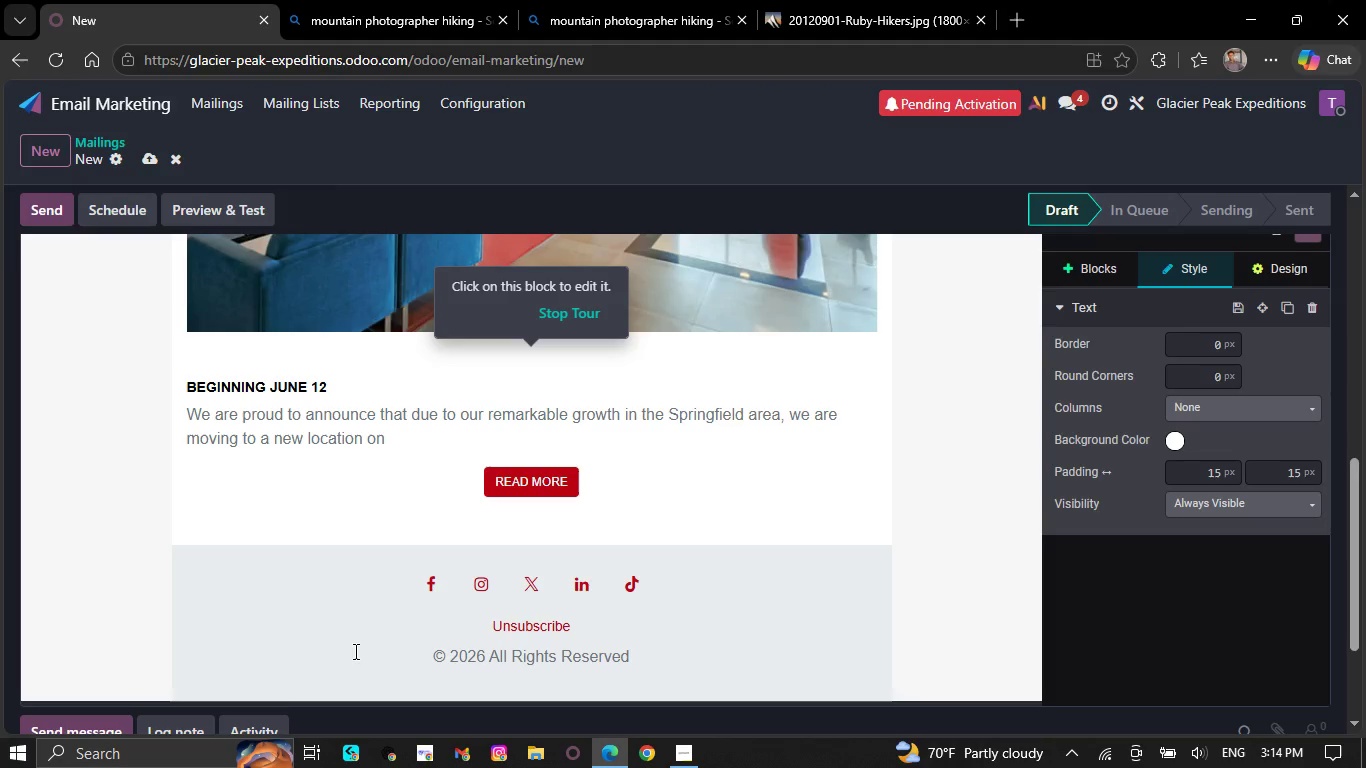 
key(Backspace)
 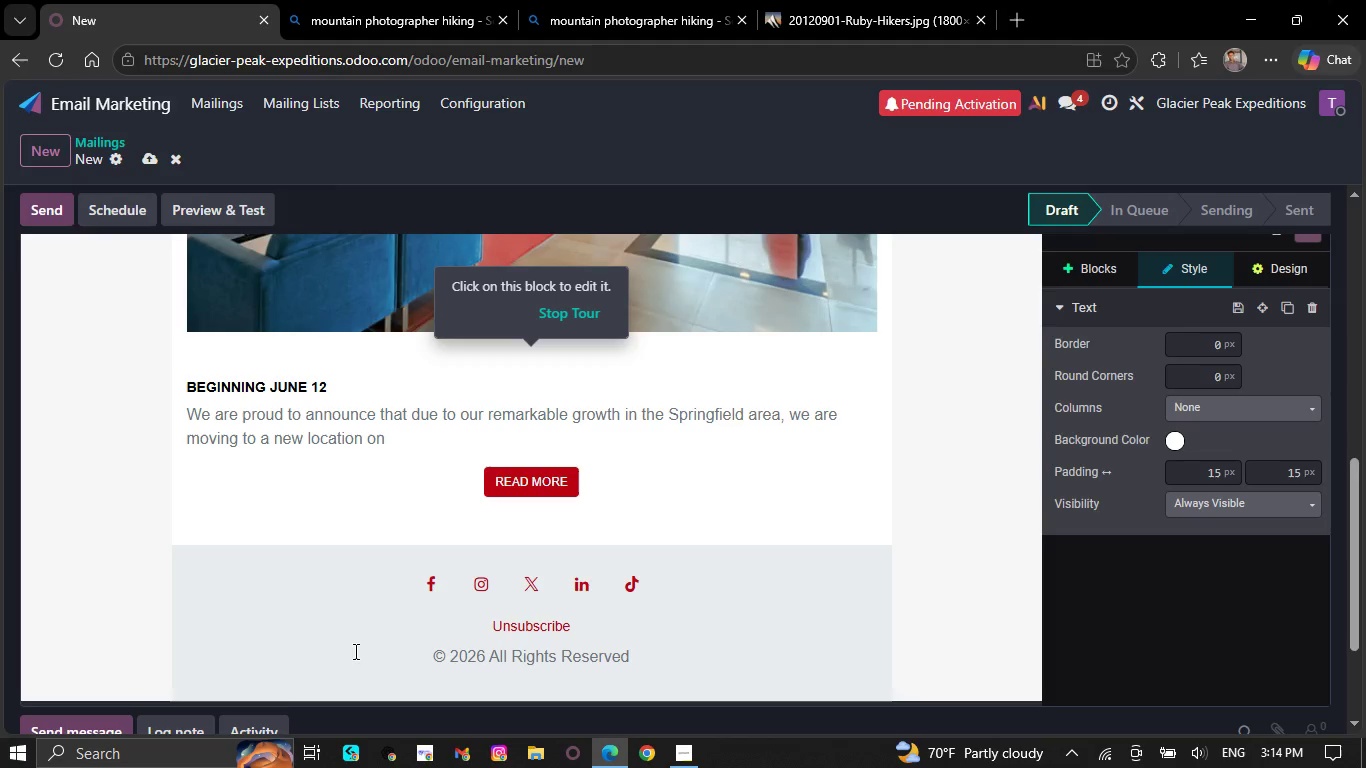 
key(Backspace)
 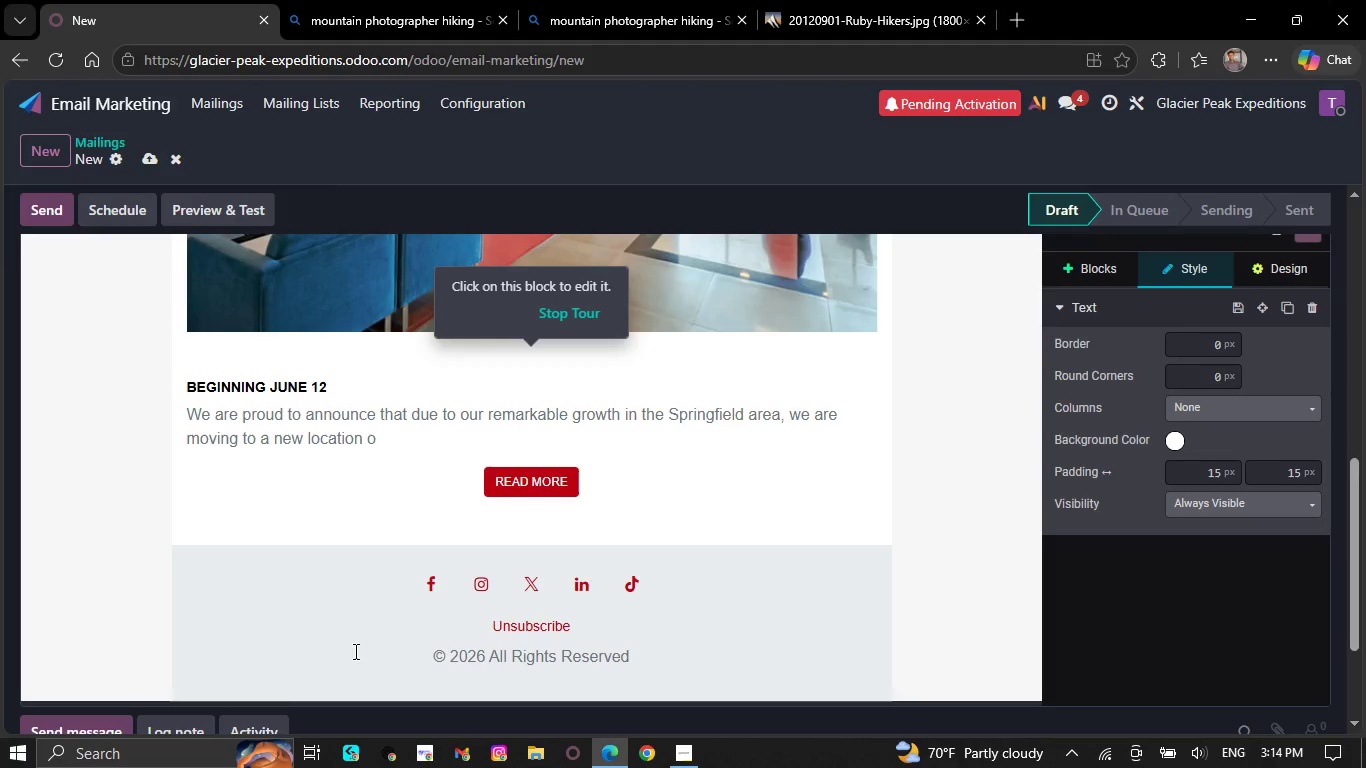 
wait(9.05)
 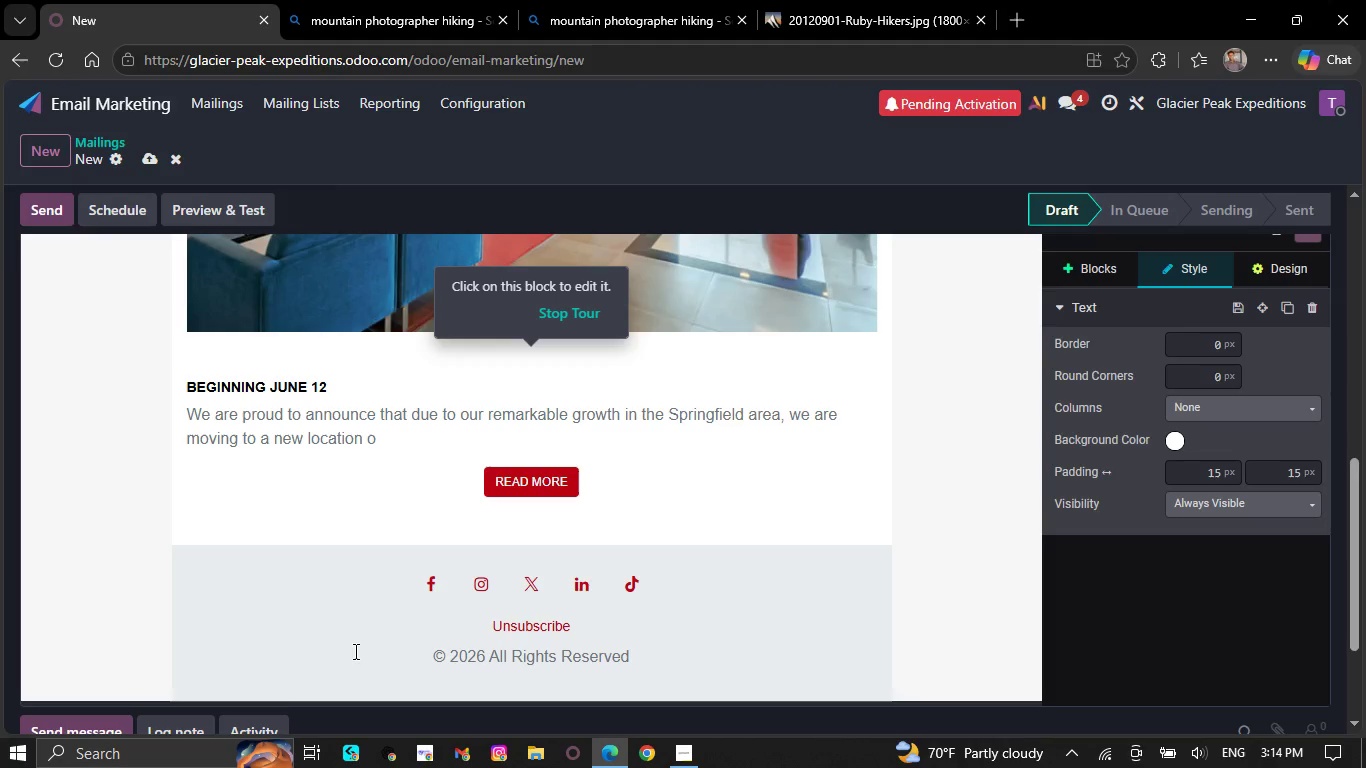 
hold_key(key=Backspace, duration=0.42)
 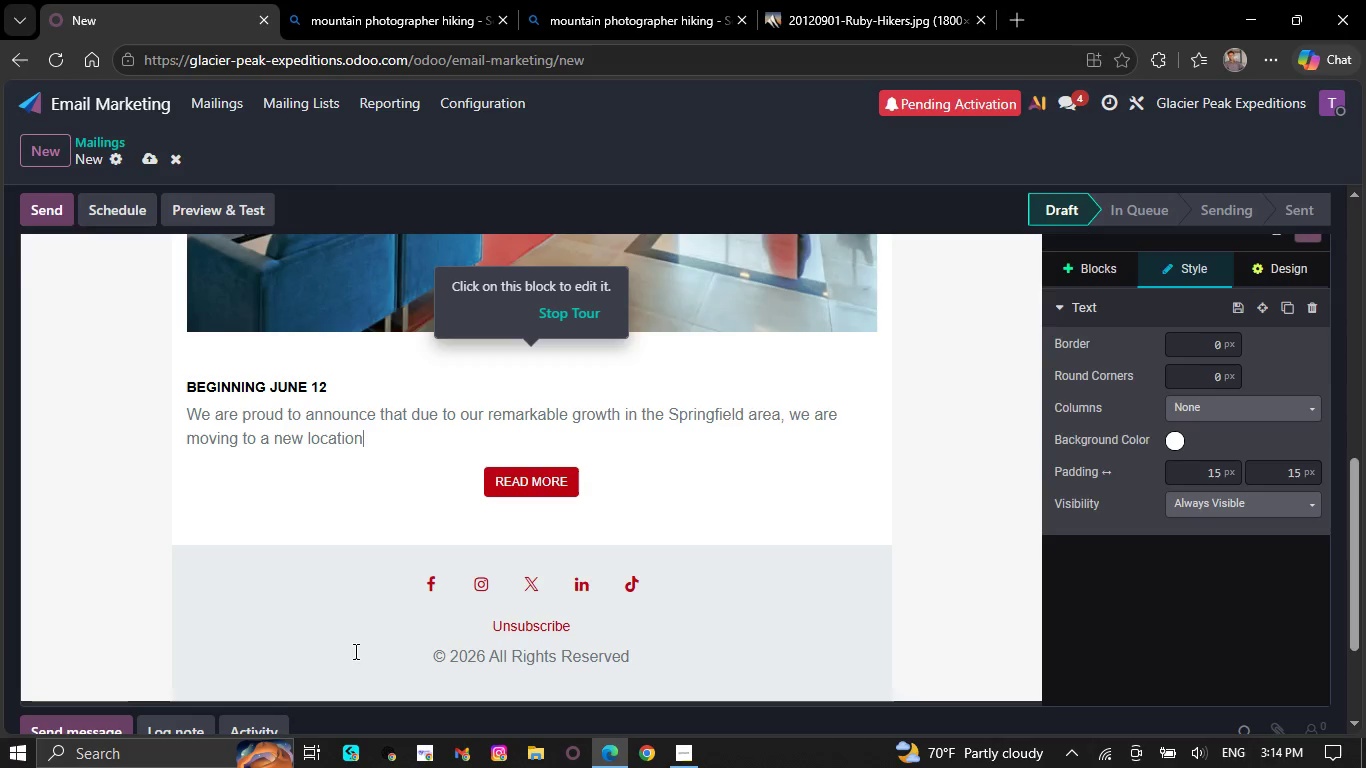 
key(Backspace)
 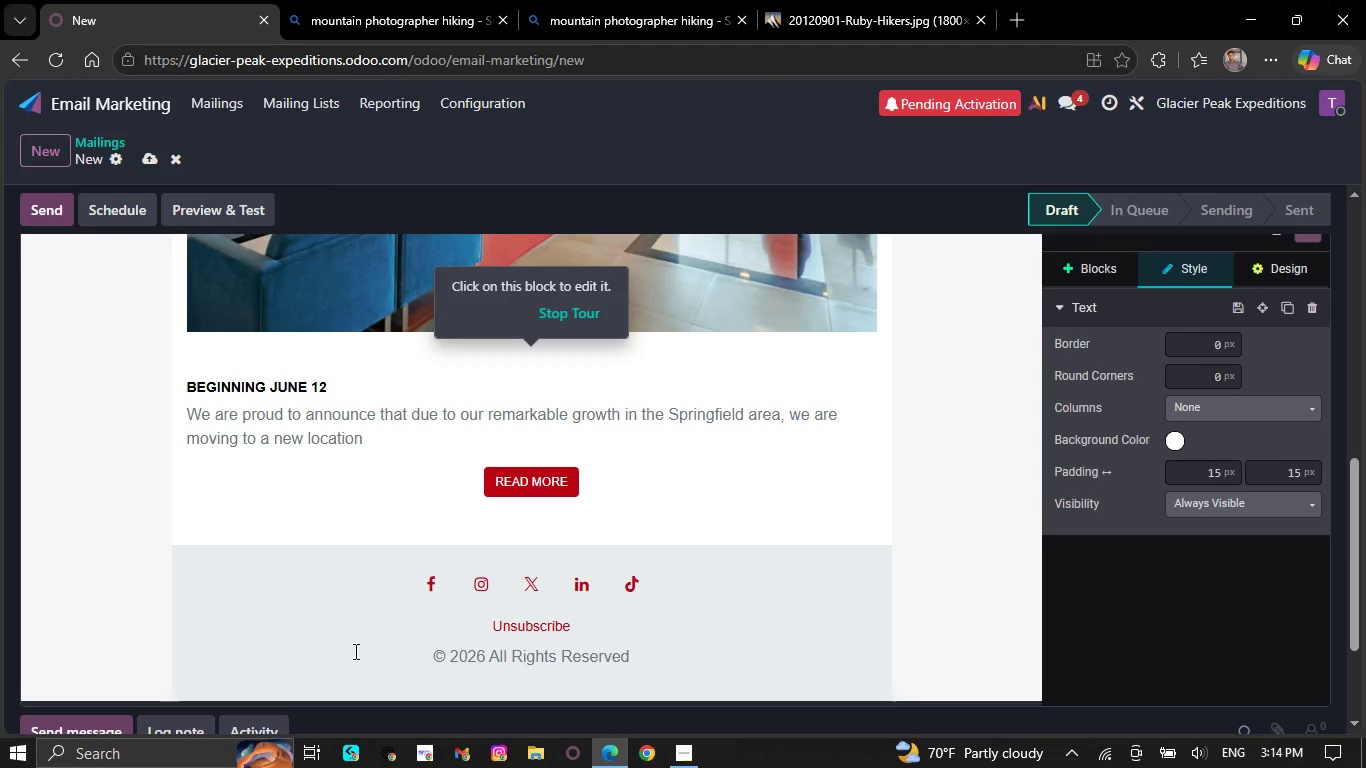 
wait(14.05)
 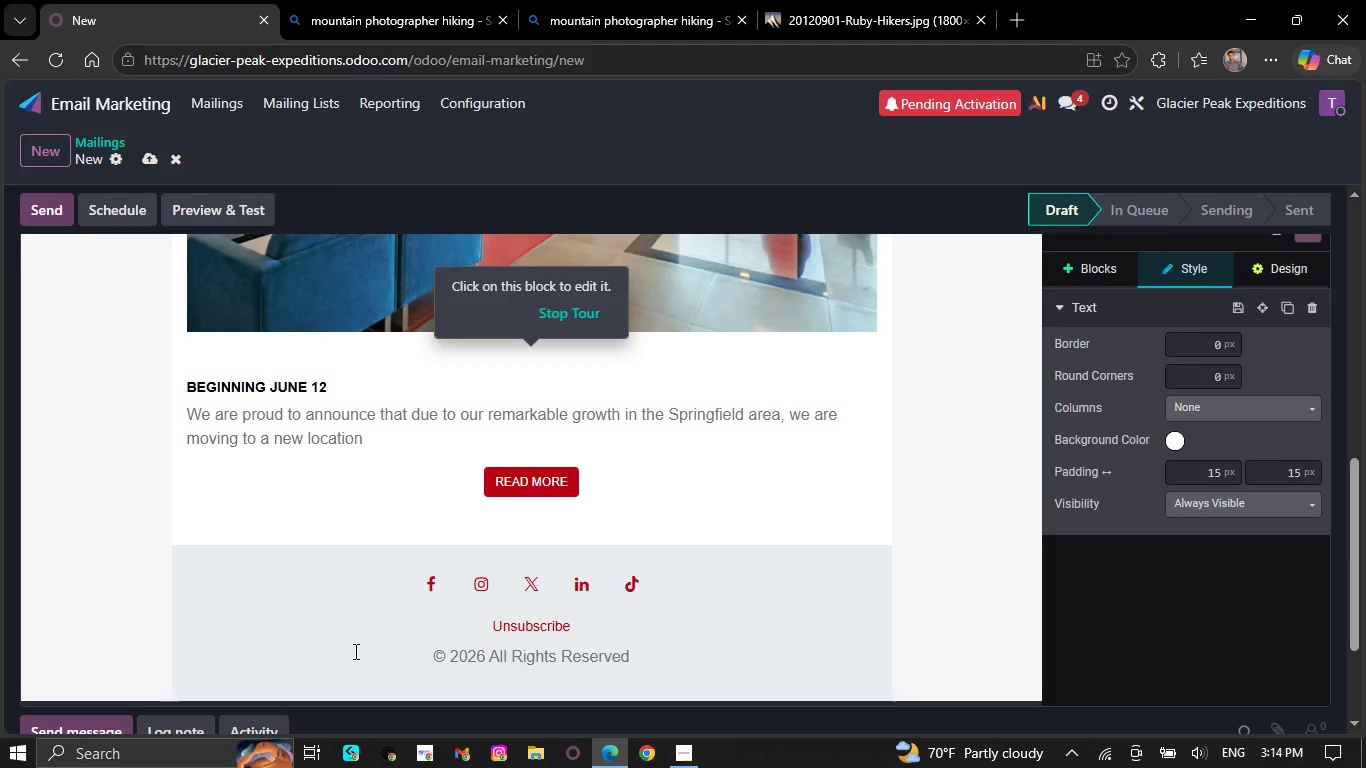 
key(Backspace)
 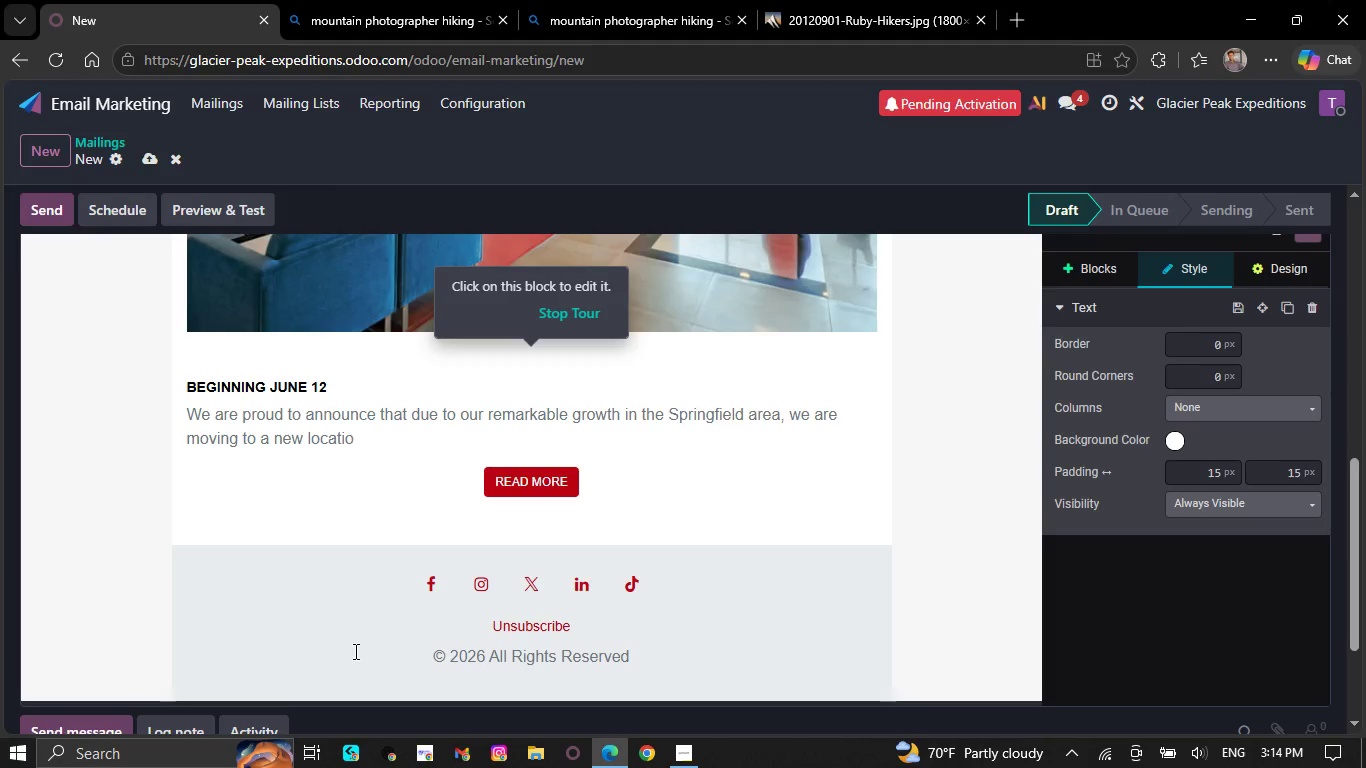 
key(Backspace)
 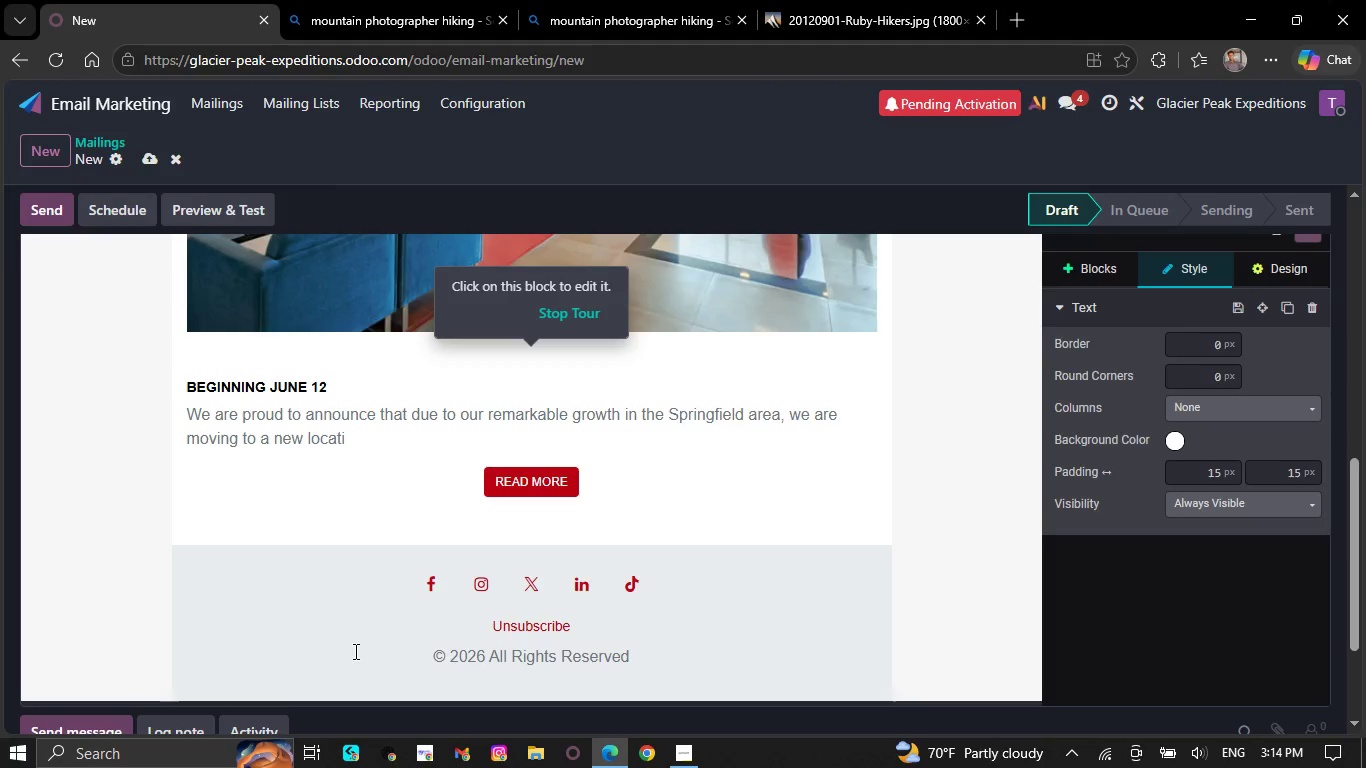 
key(Backspace)
 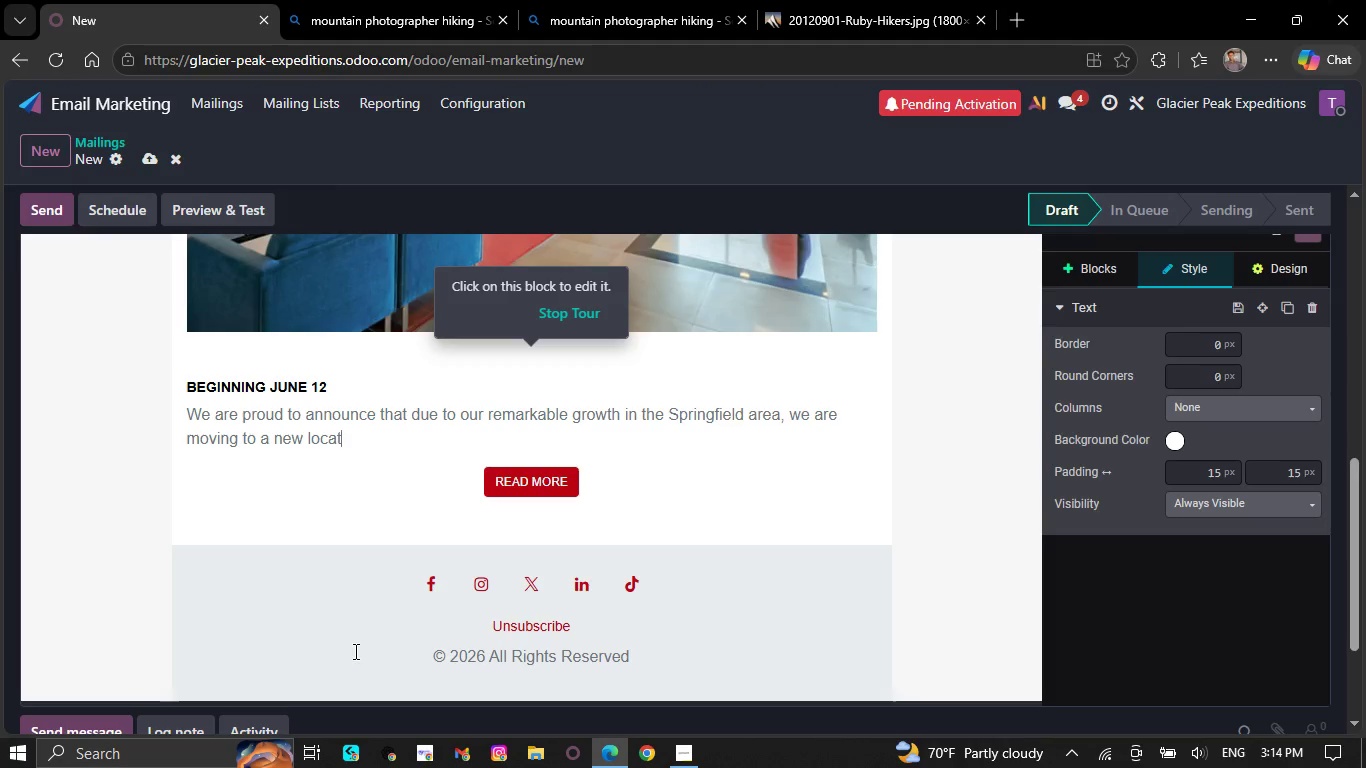 
key(Backspace)
 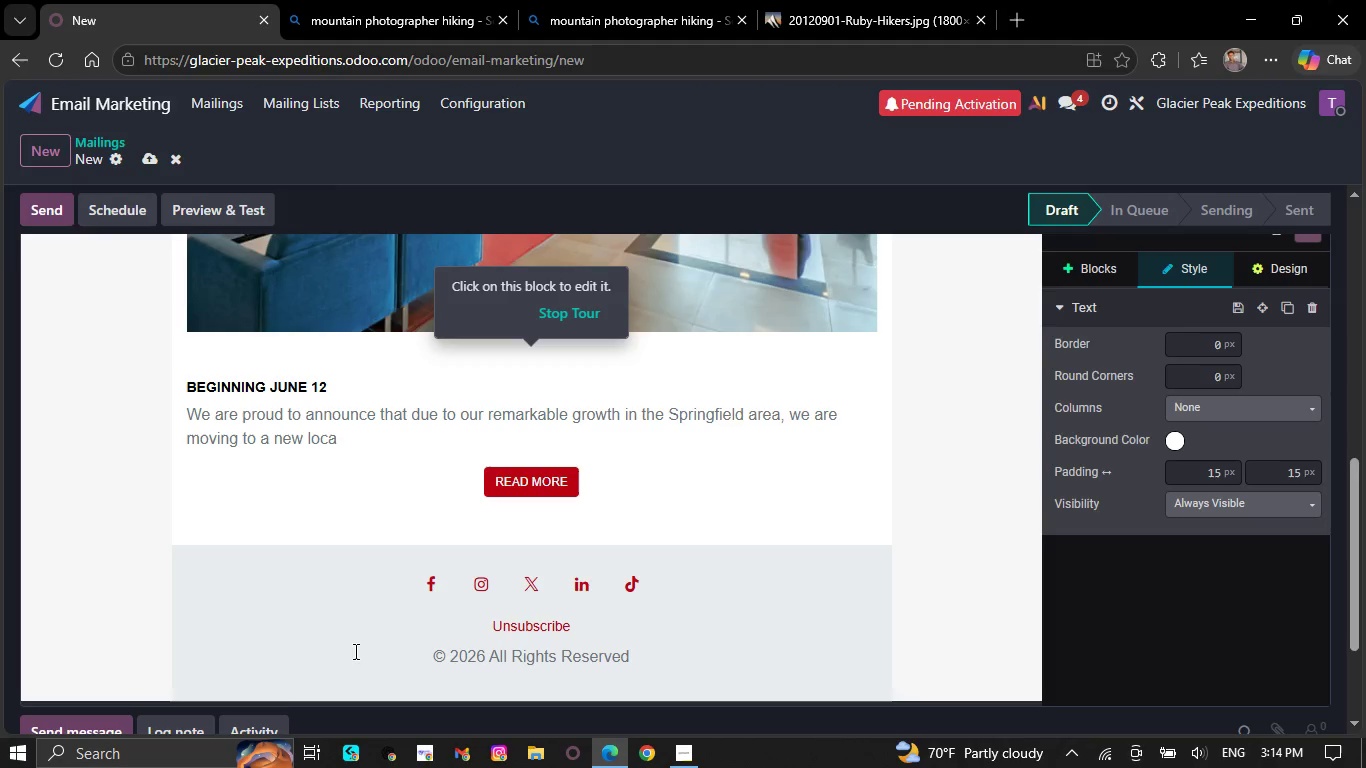 
key(Backspace)
 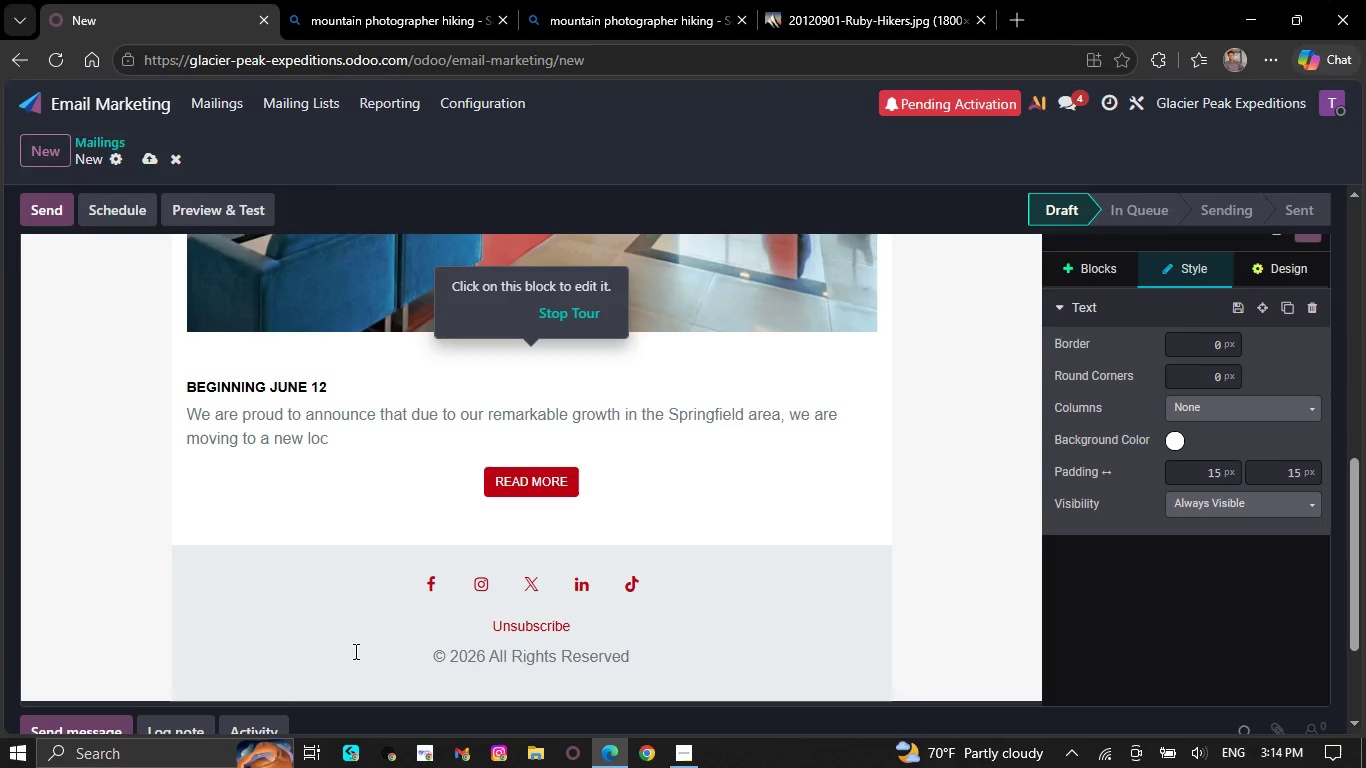 
key(Backspace)
 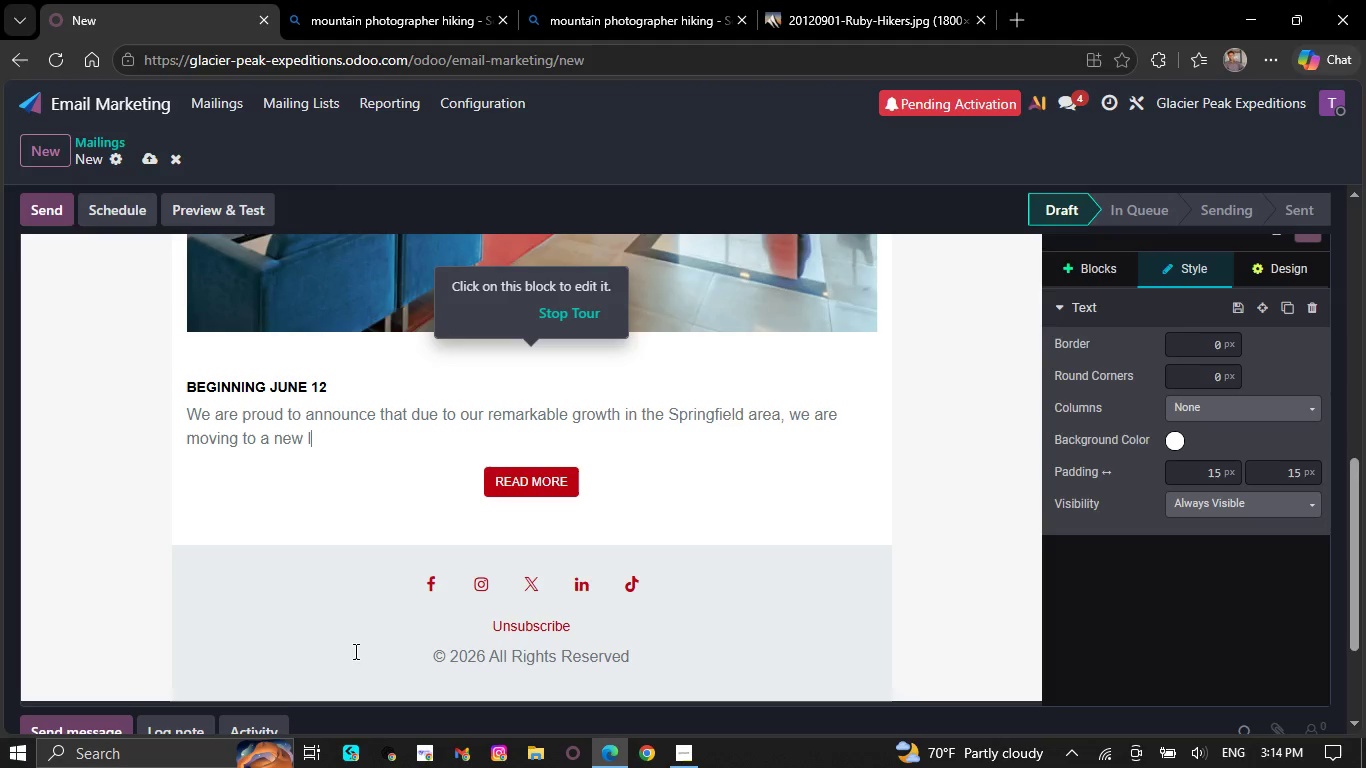 
key(Backspace)
 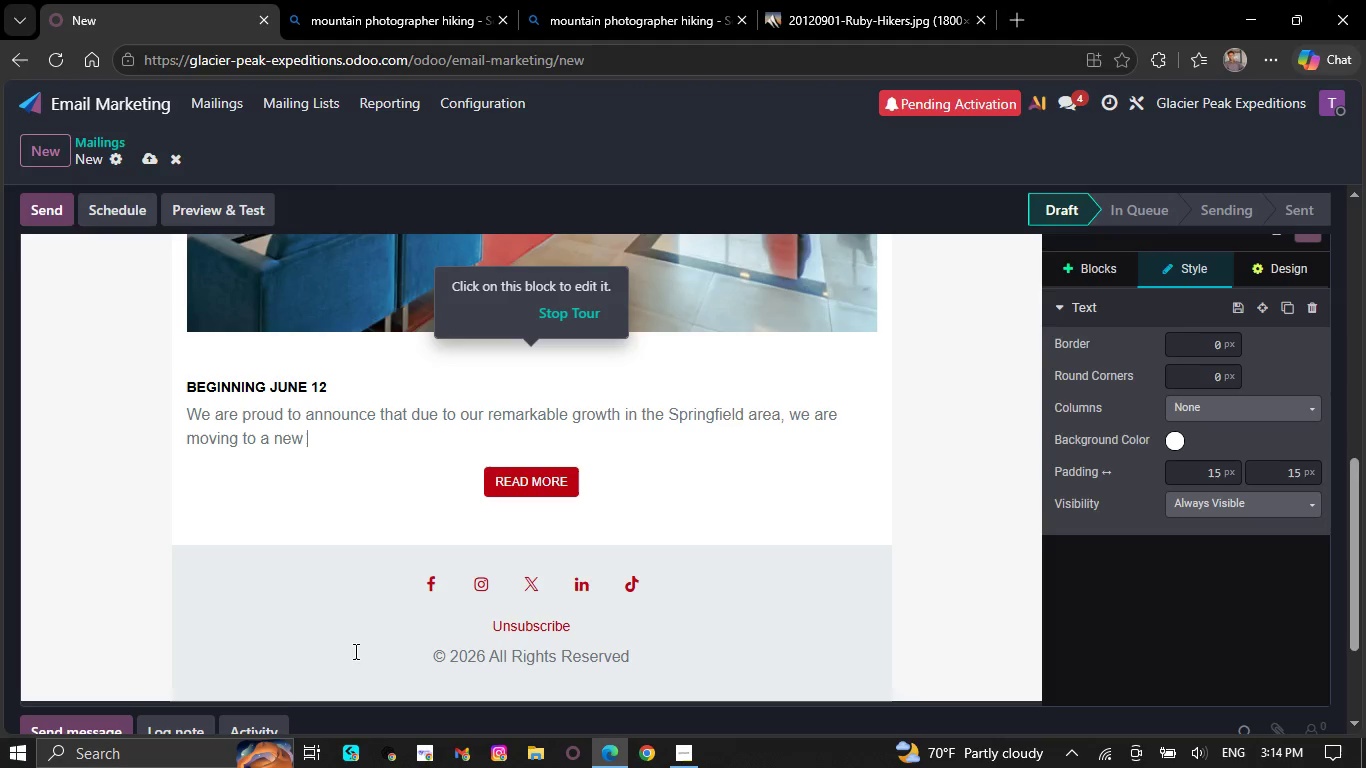 
key(Backspace)
 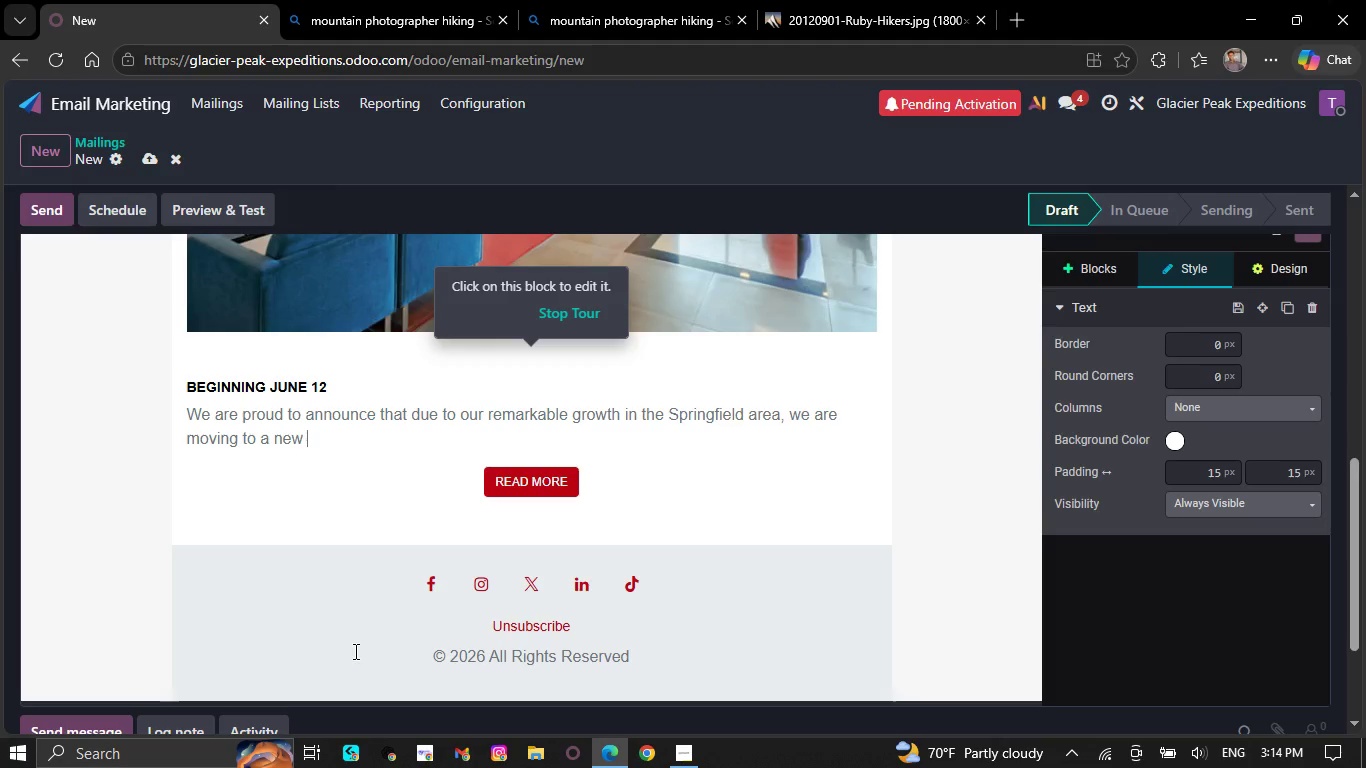 
key(Backspace)
 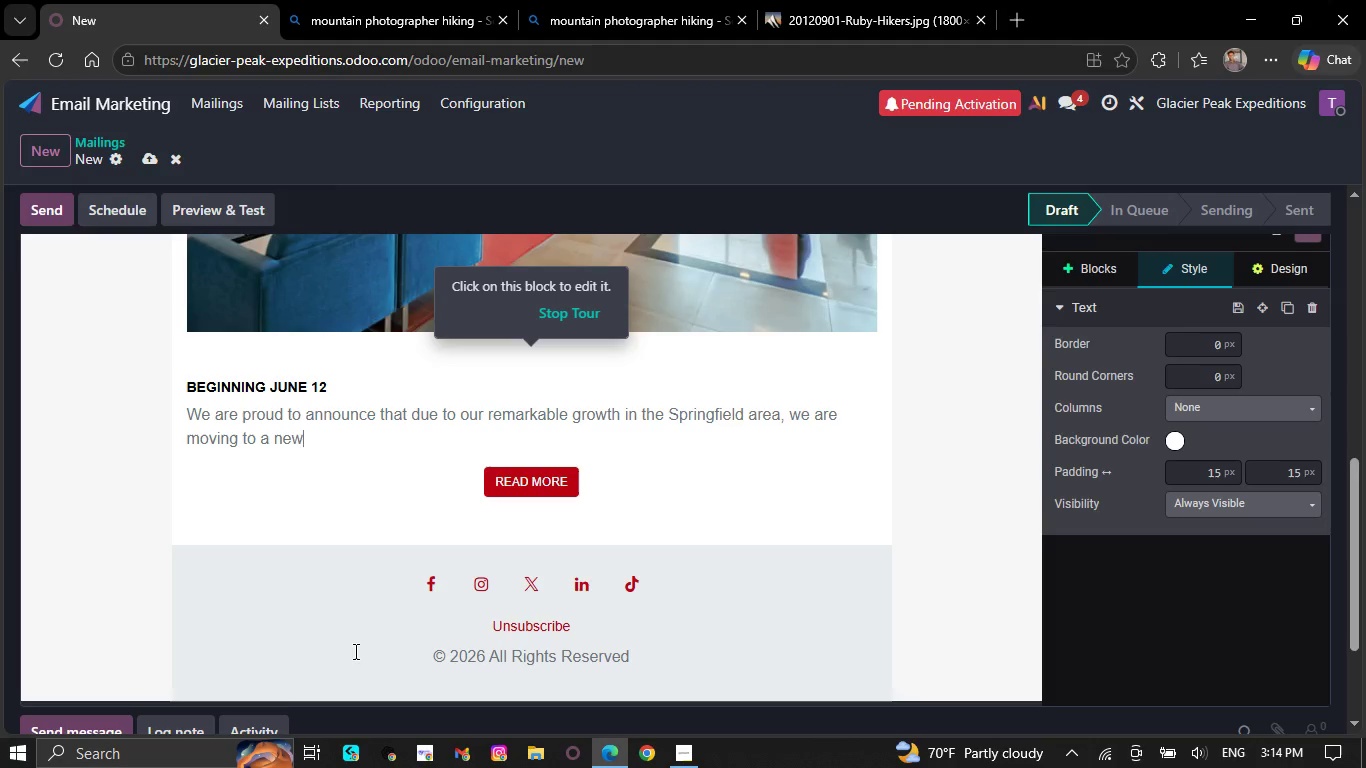 
key(Backspace)
 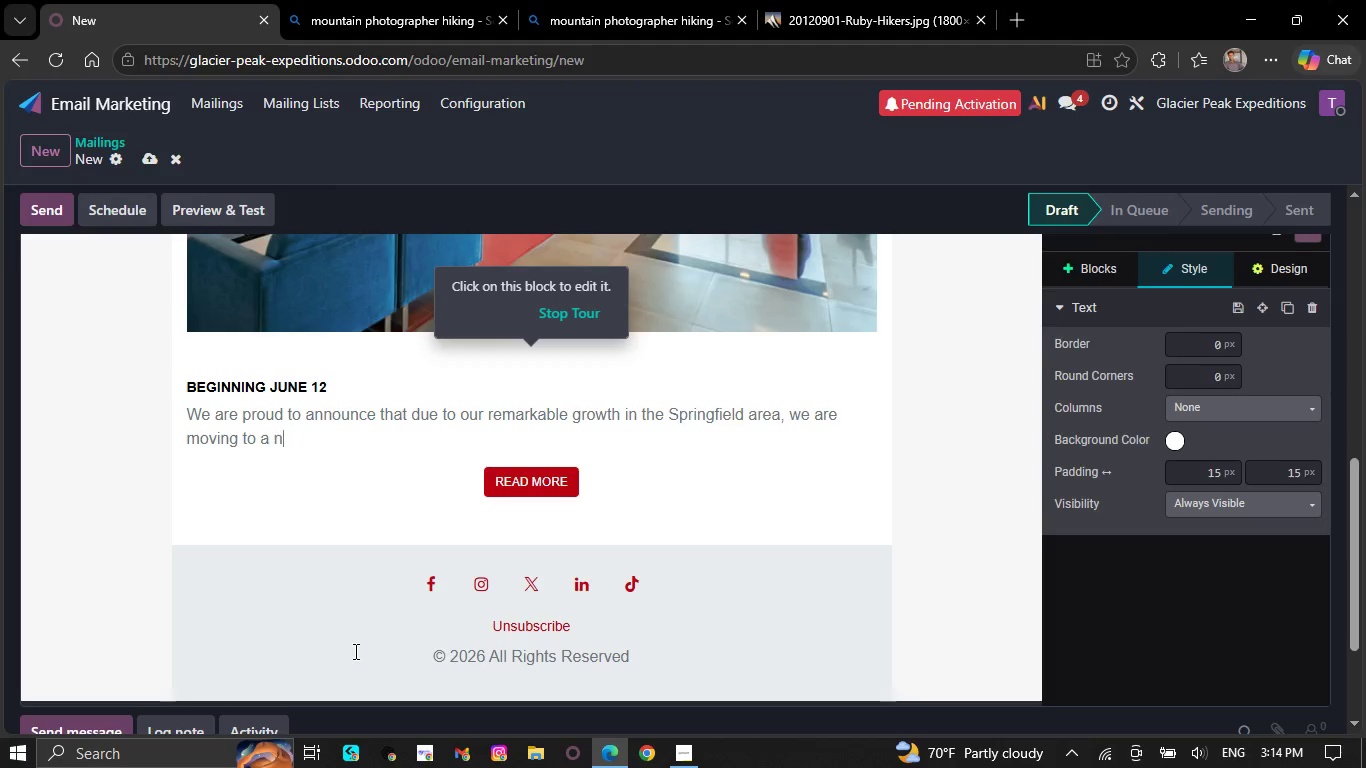 
key(Backspace)
 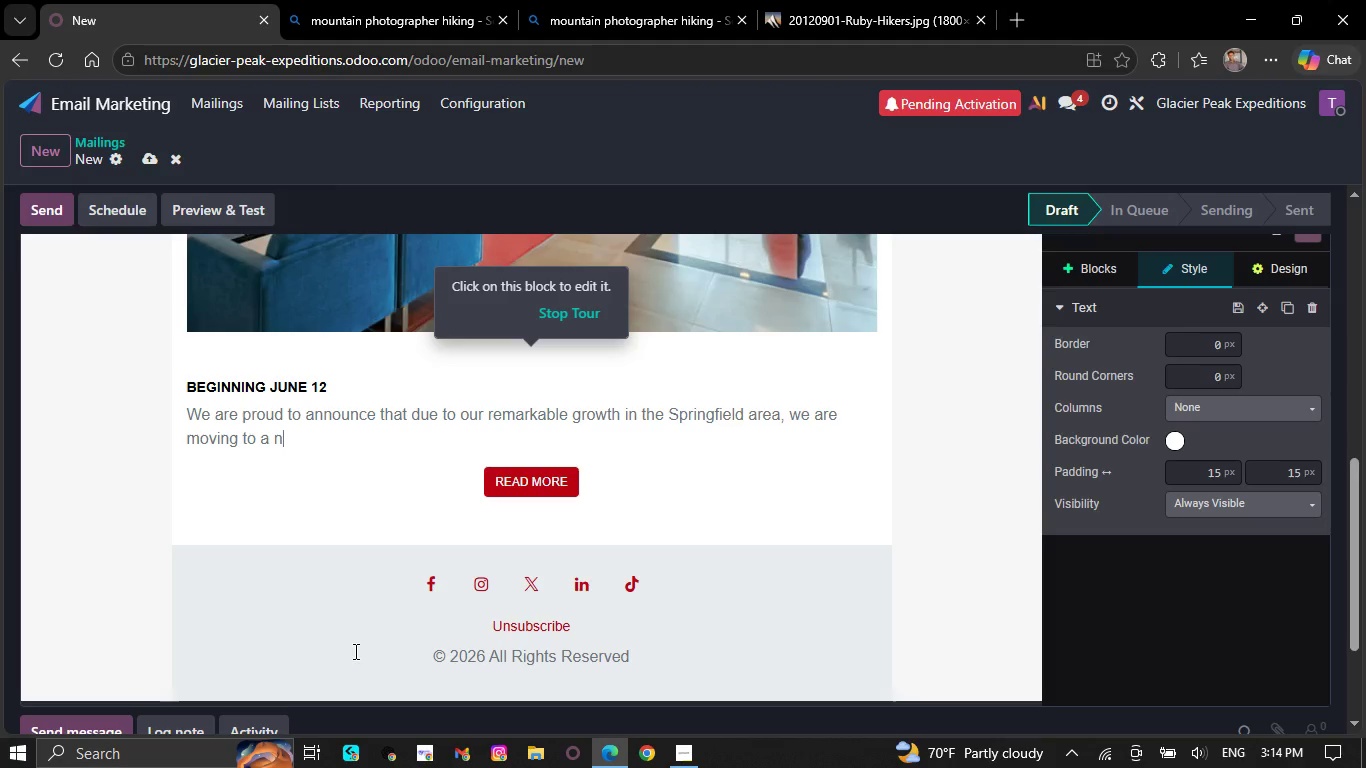 
wait(14.67)
 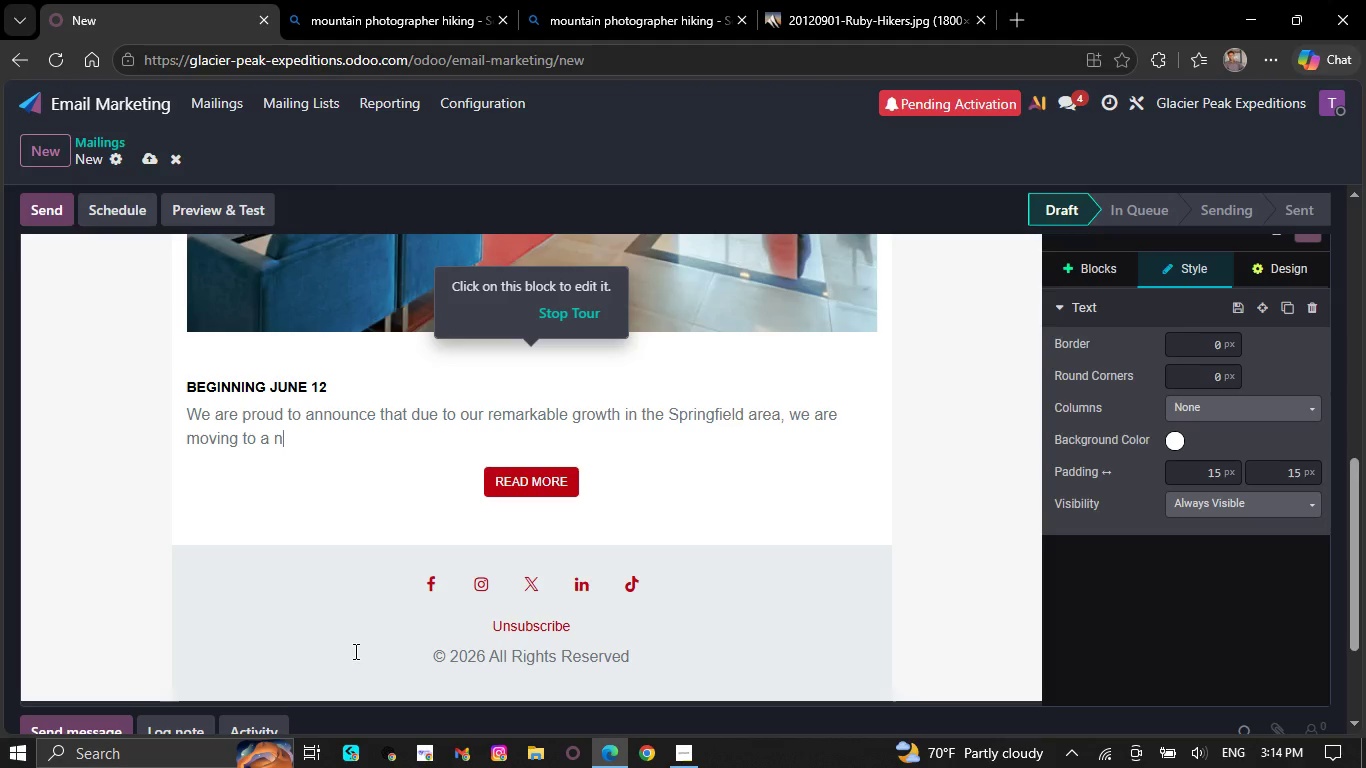 
left_click([691, 745])